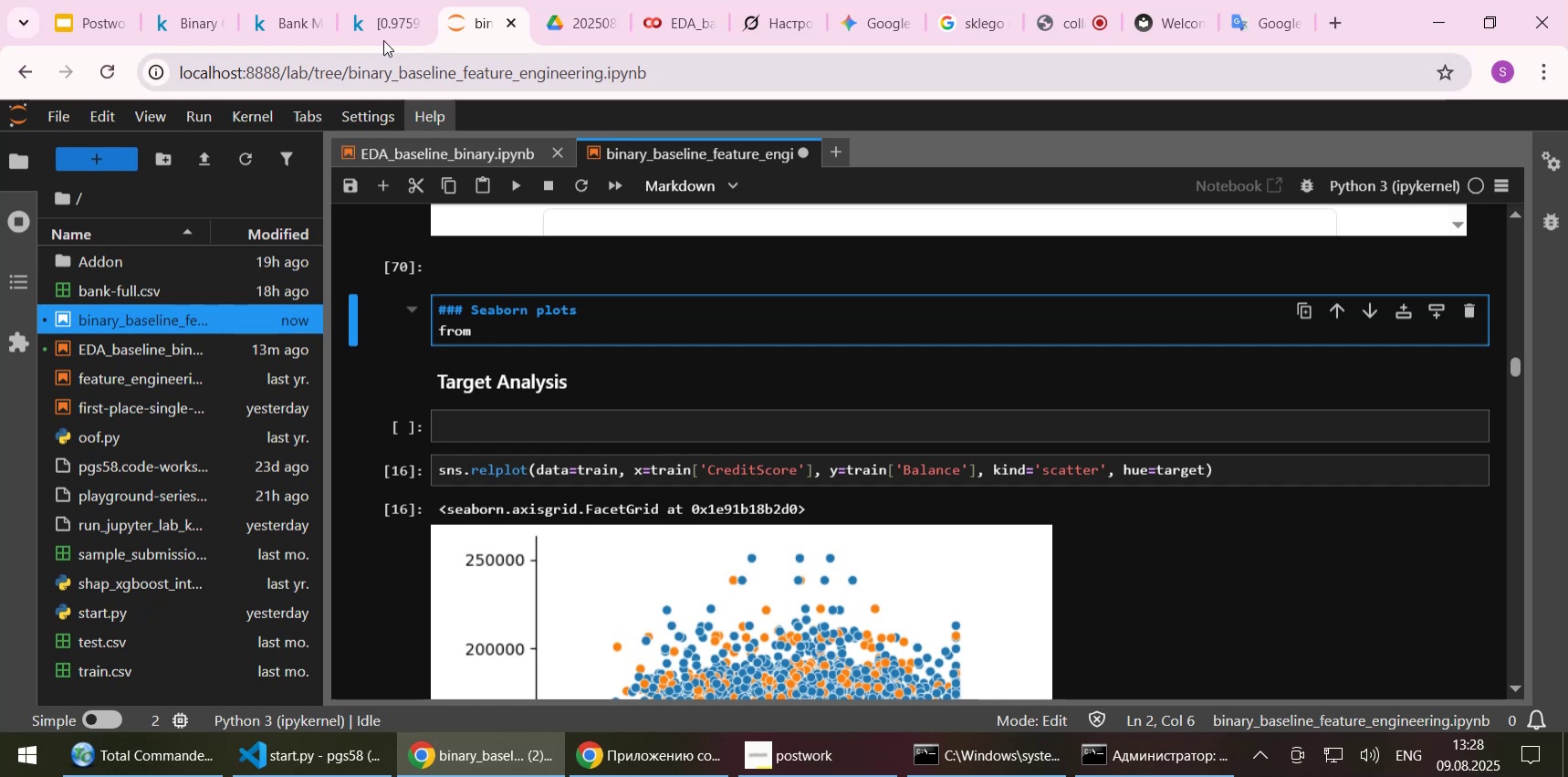 
left_click([380, 26])
 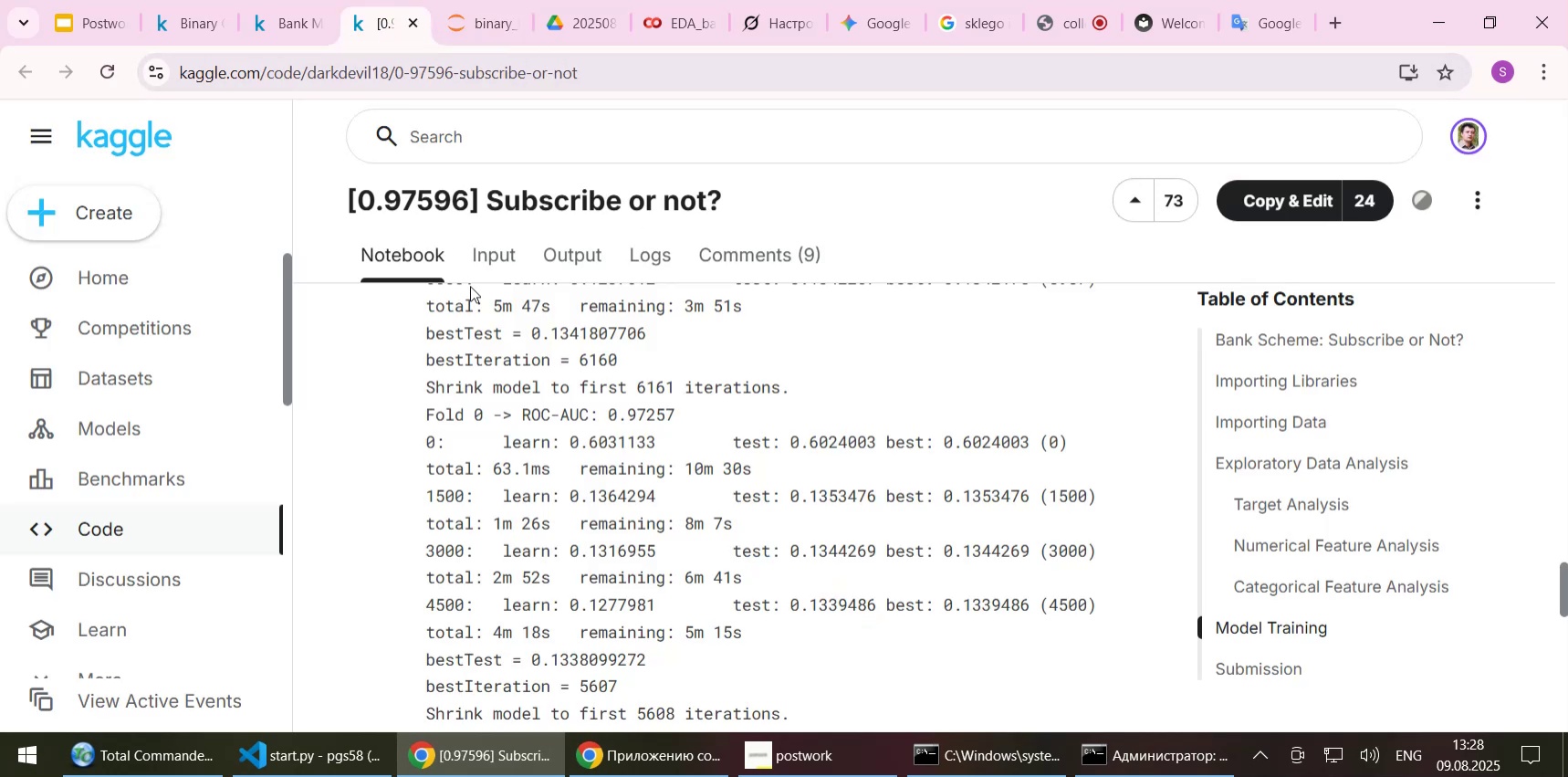 
left_click([609, 80])
 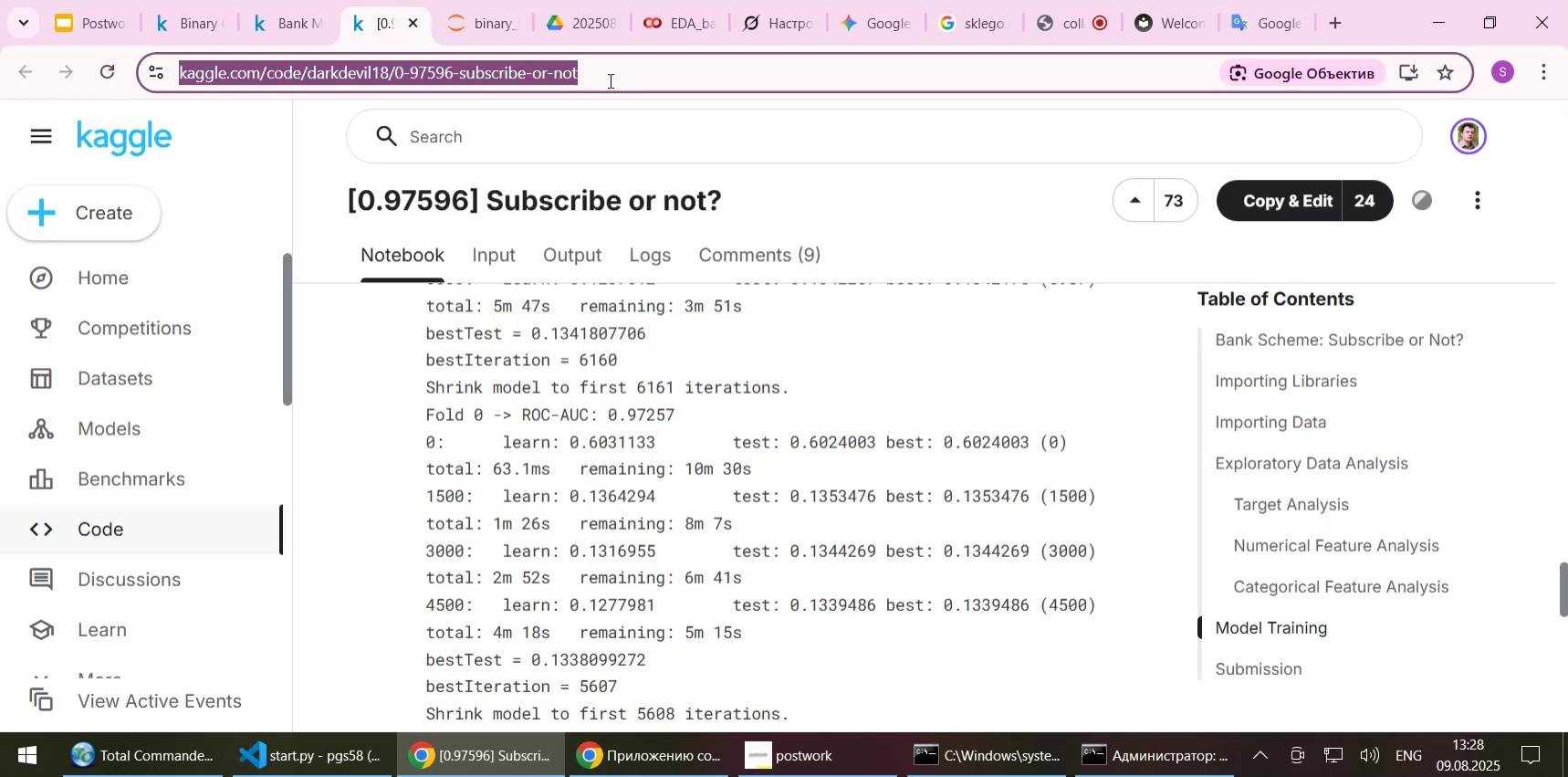 
key(Control+C)
 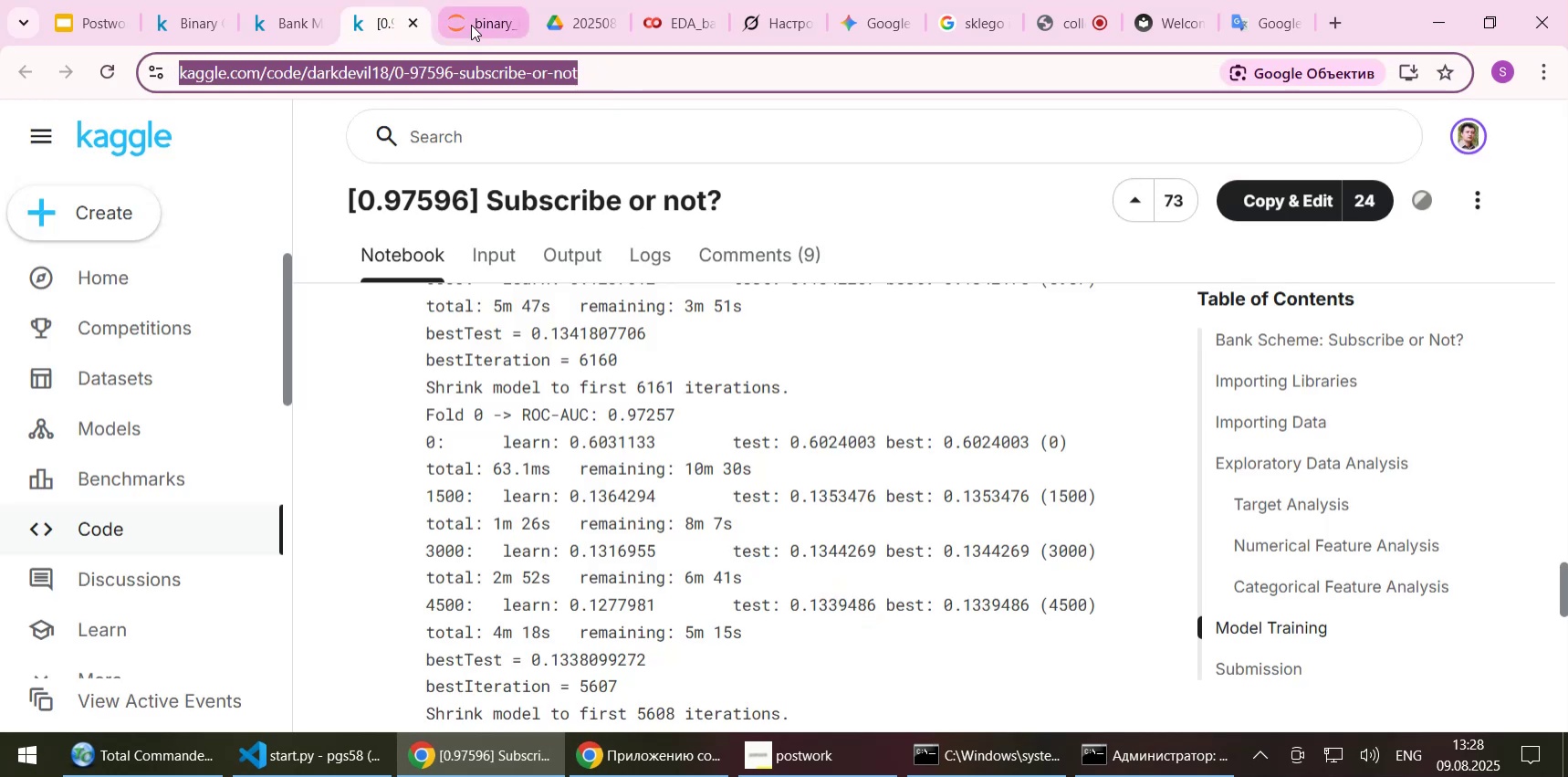 
left_click([470, 24])
 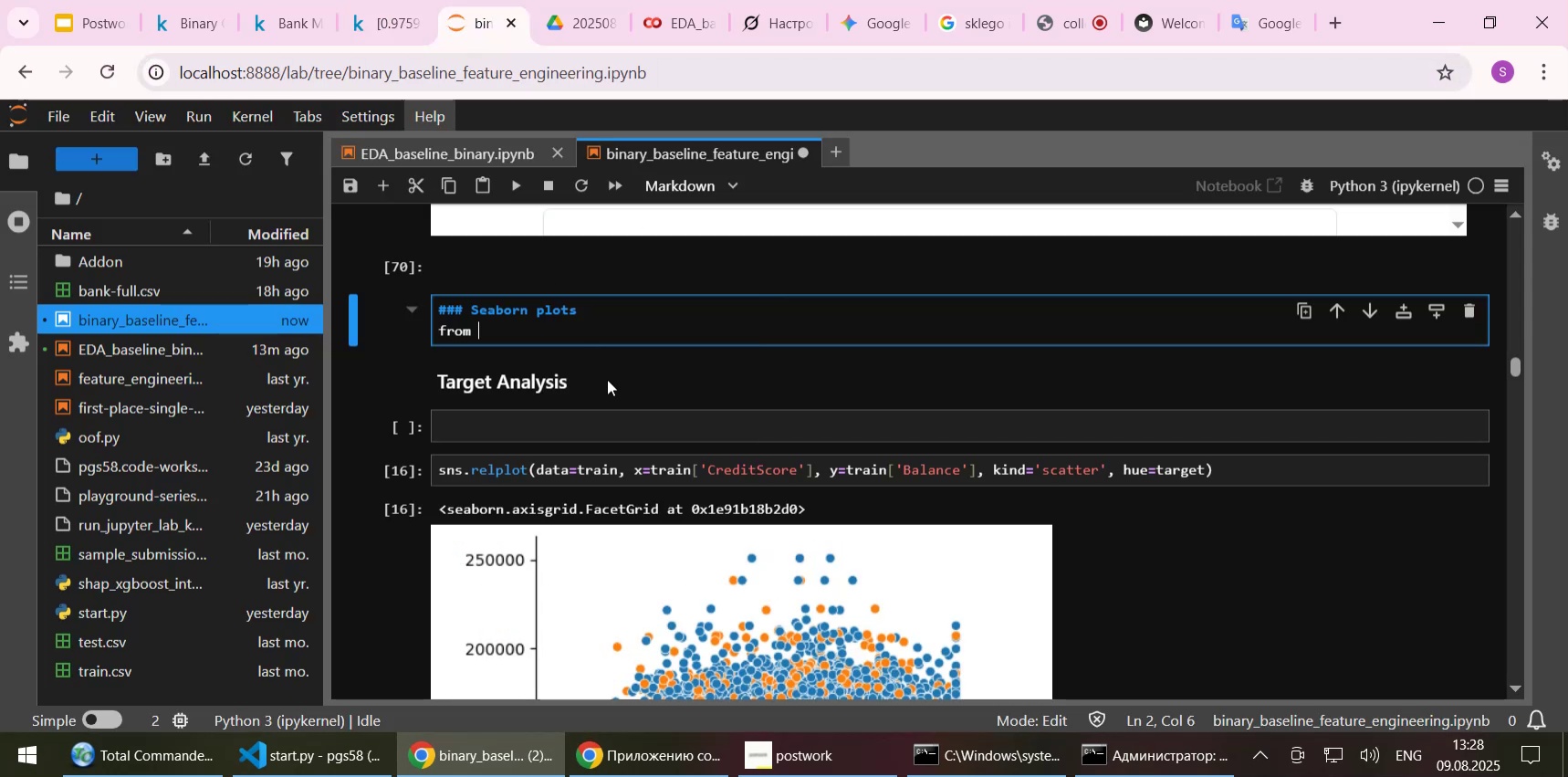 
key(Control+ControlLeft)
 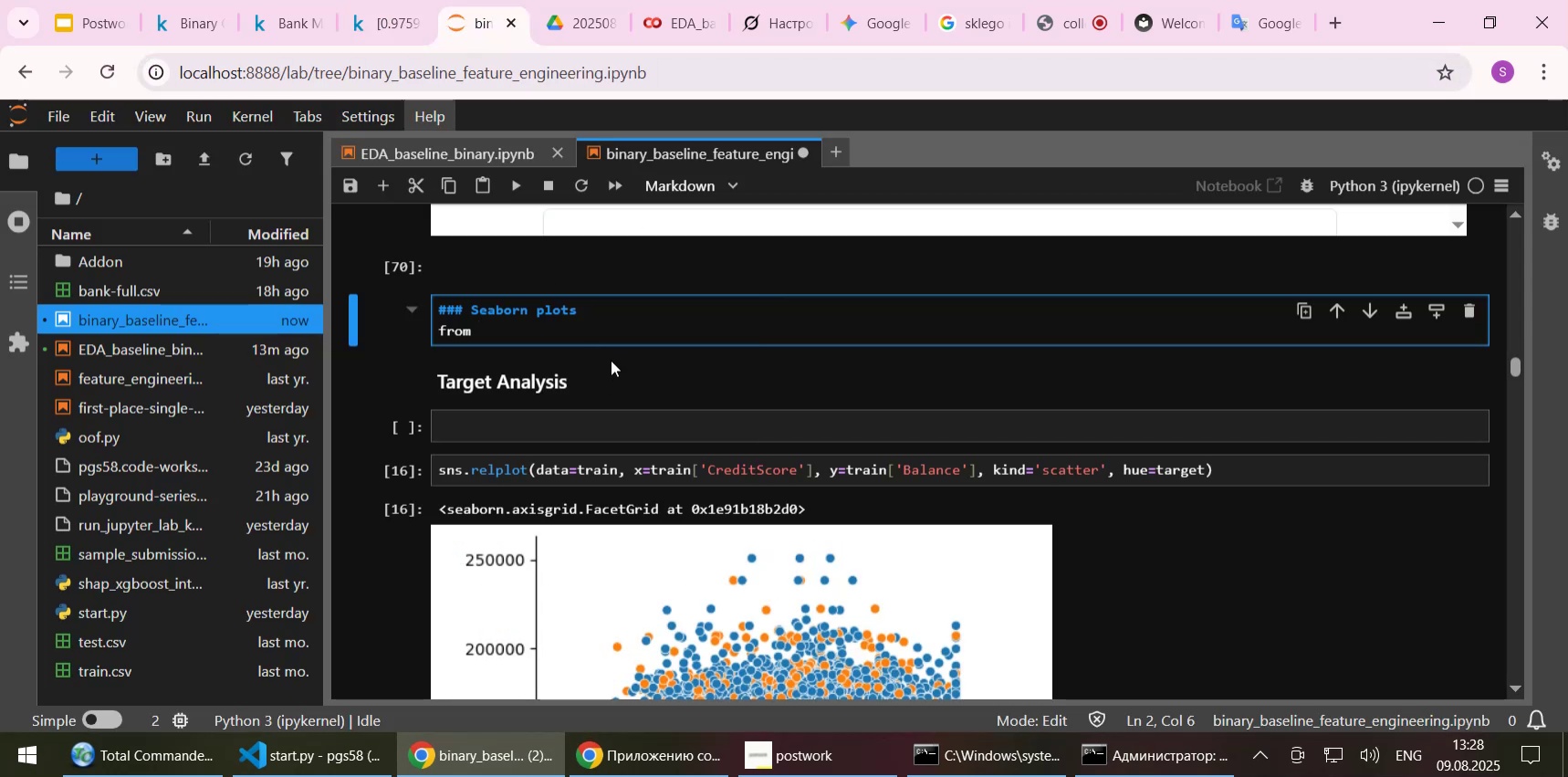 
key(Control+V)
 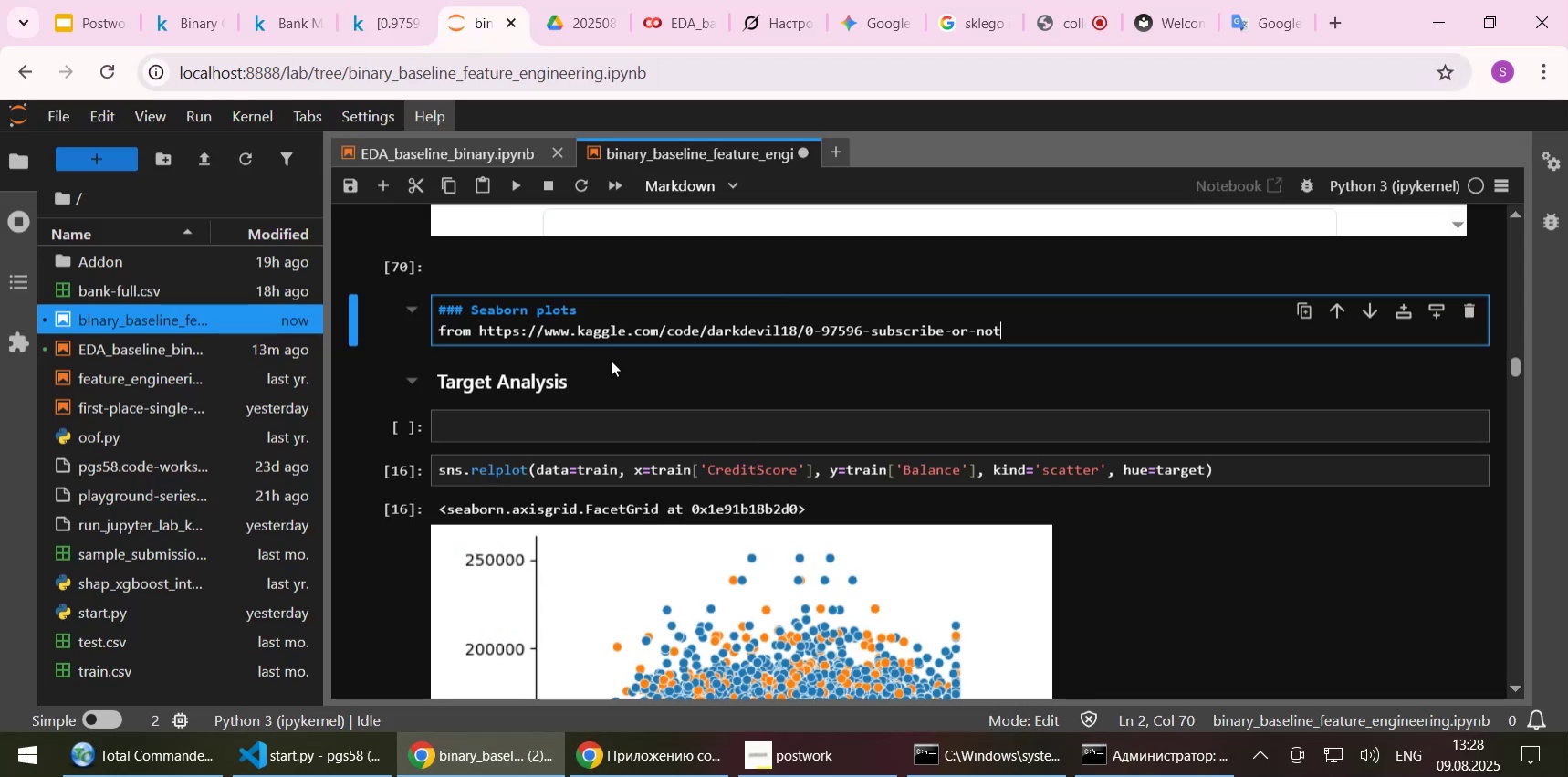 
key(Shift+Enter)
 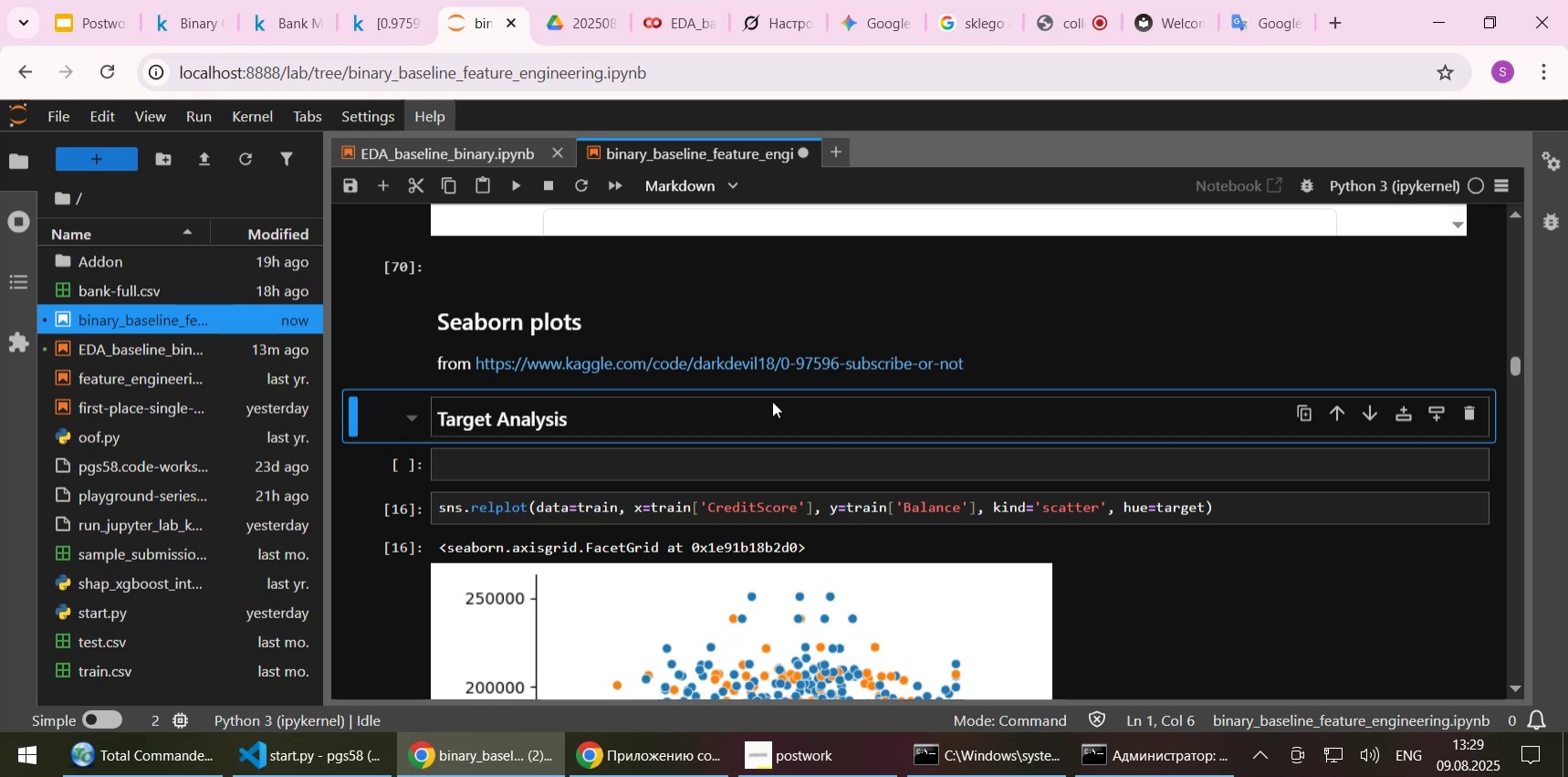 
wait(36.63)
 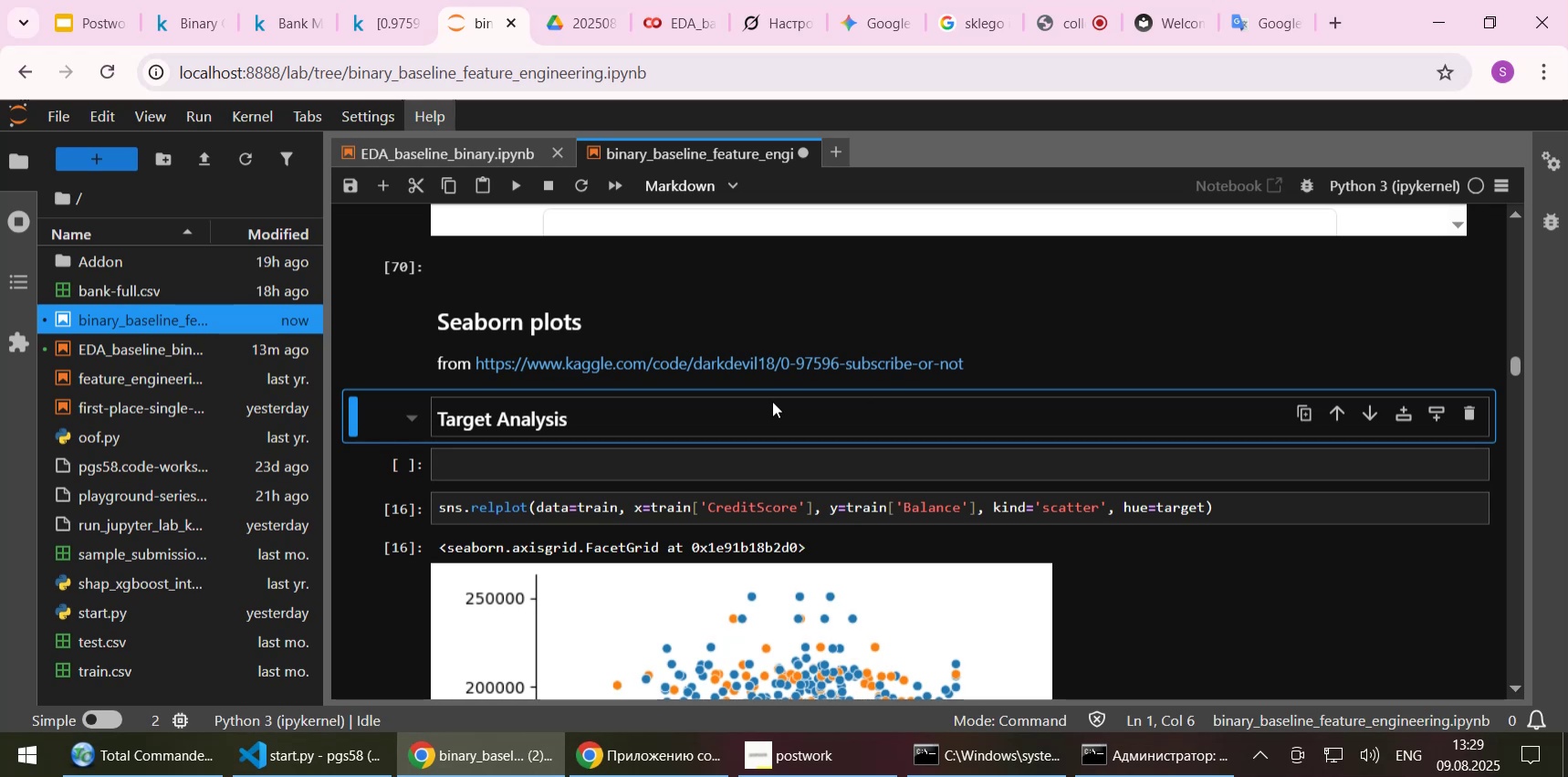 
left_click([549, 467])
 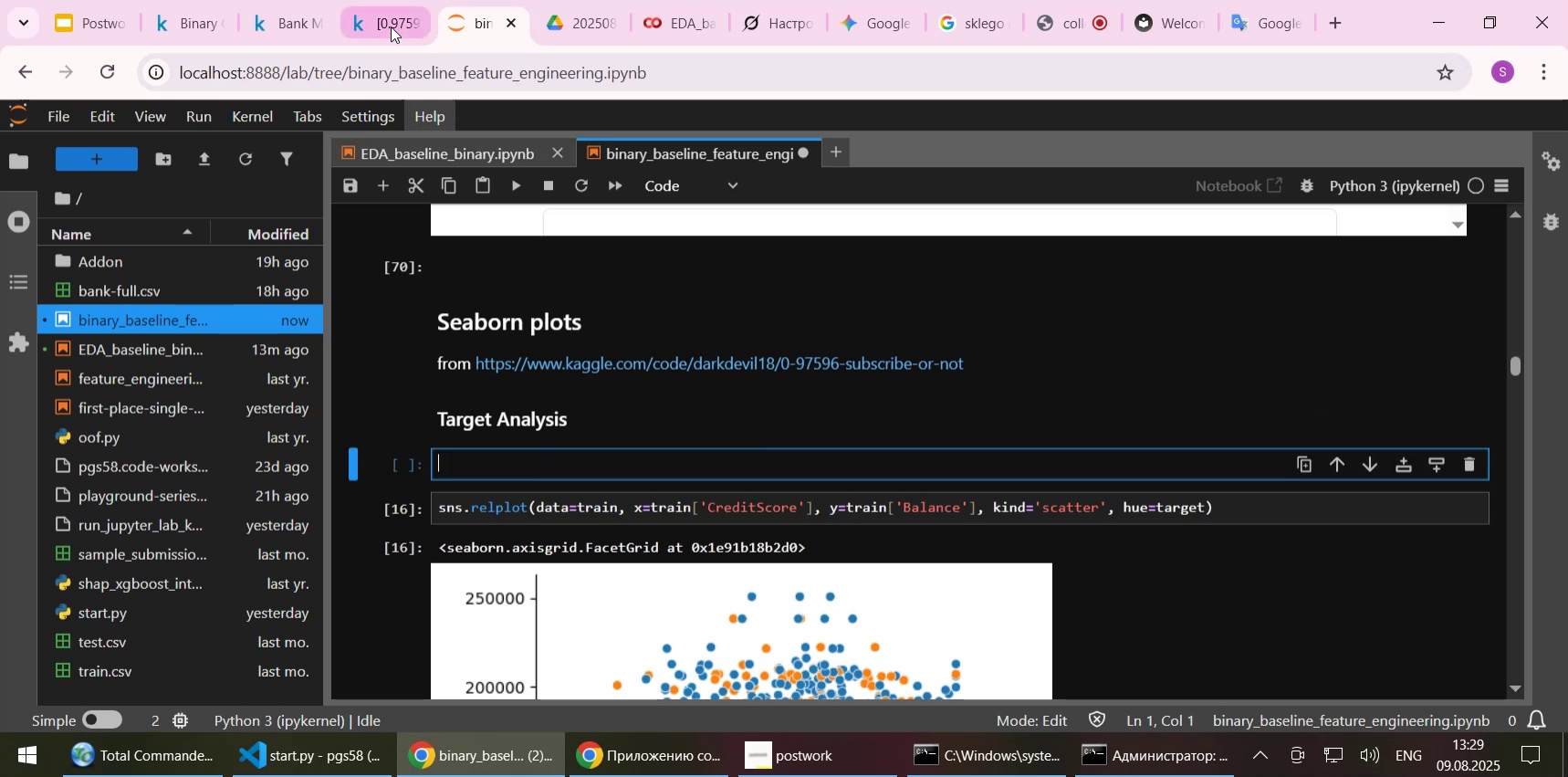 
left_click([425, 152])
 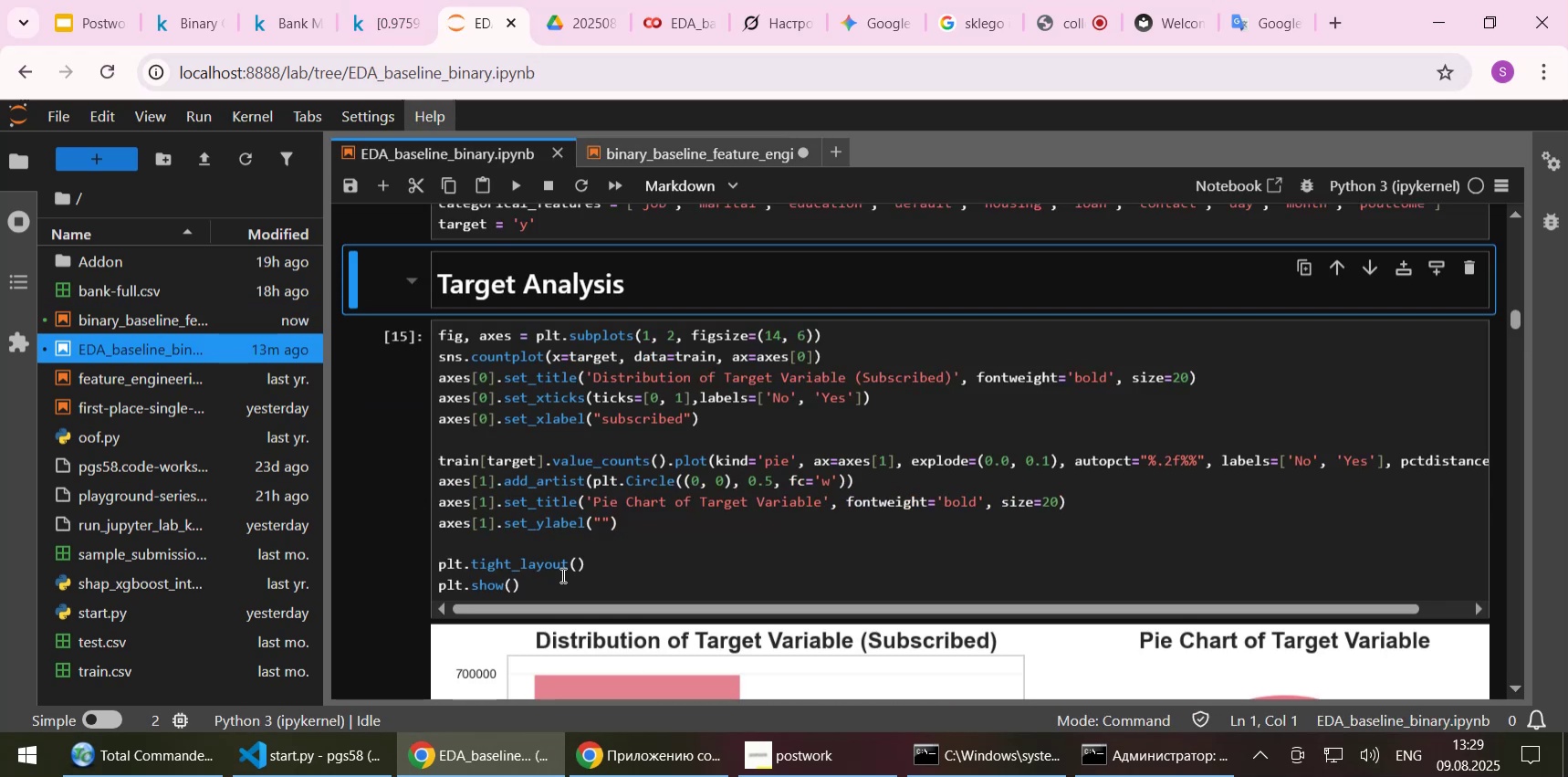 
left_click_drag(start_coordinate=[542, 579], to_coordinate=[434, 339])
 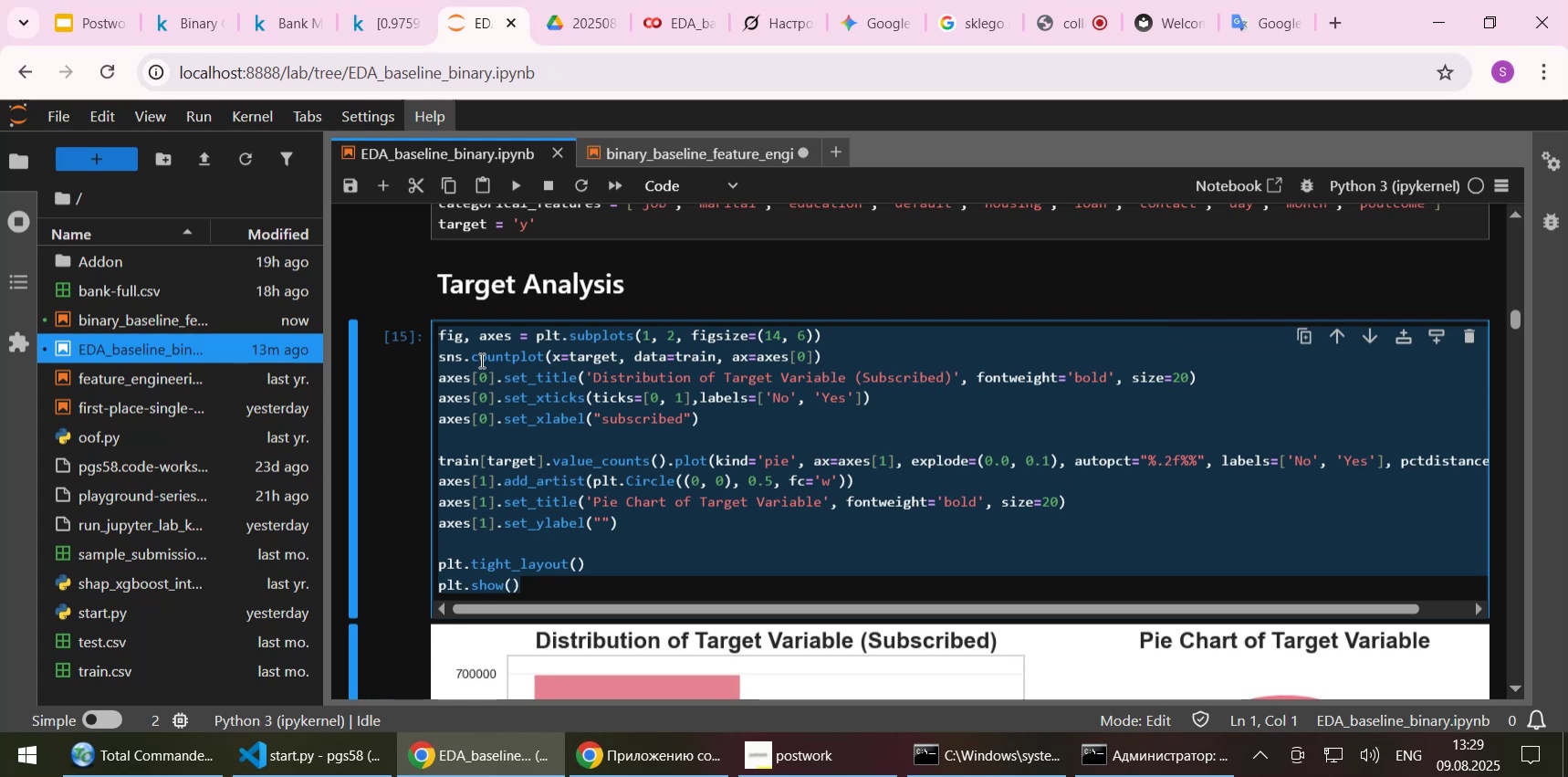 
key(Control+C)
 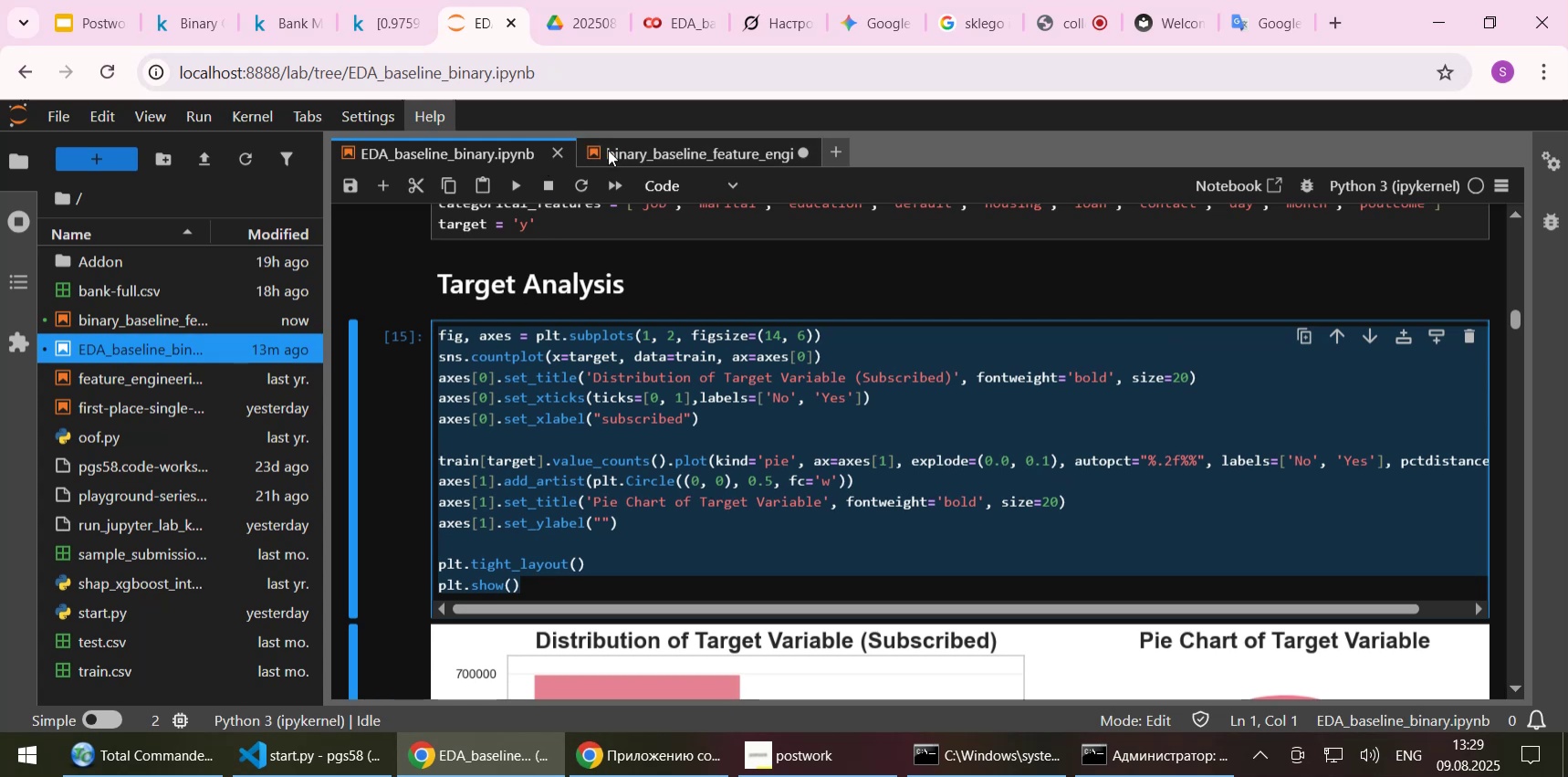 
left_click([634, 151])
 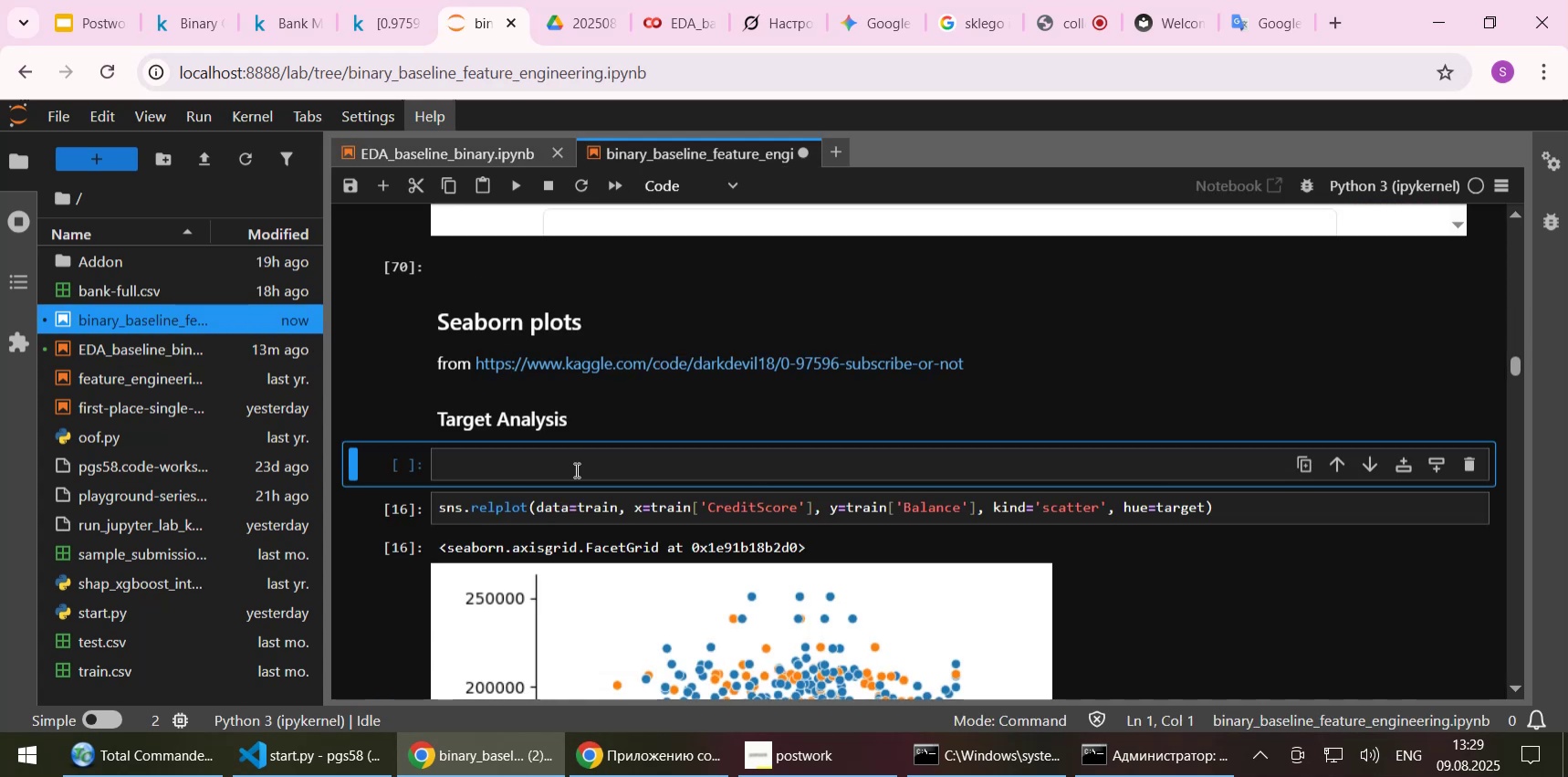 
left_click([571, 467])
 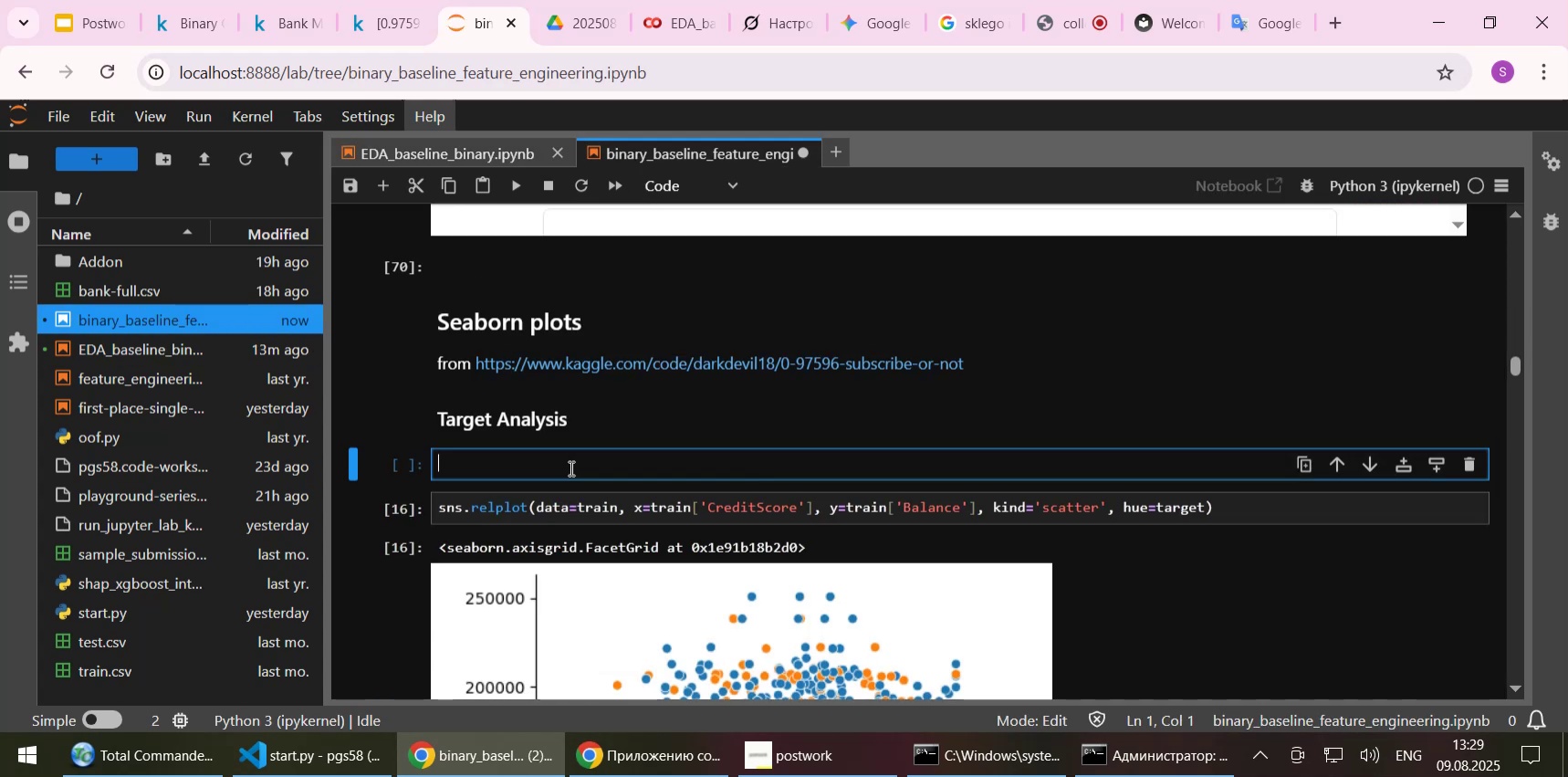 
key(Control+V)
 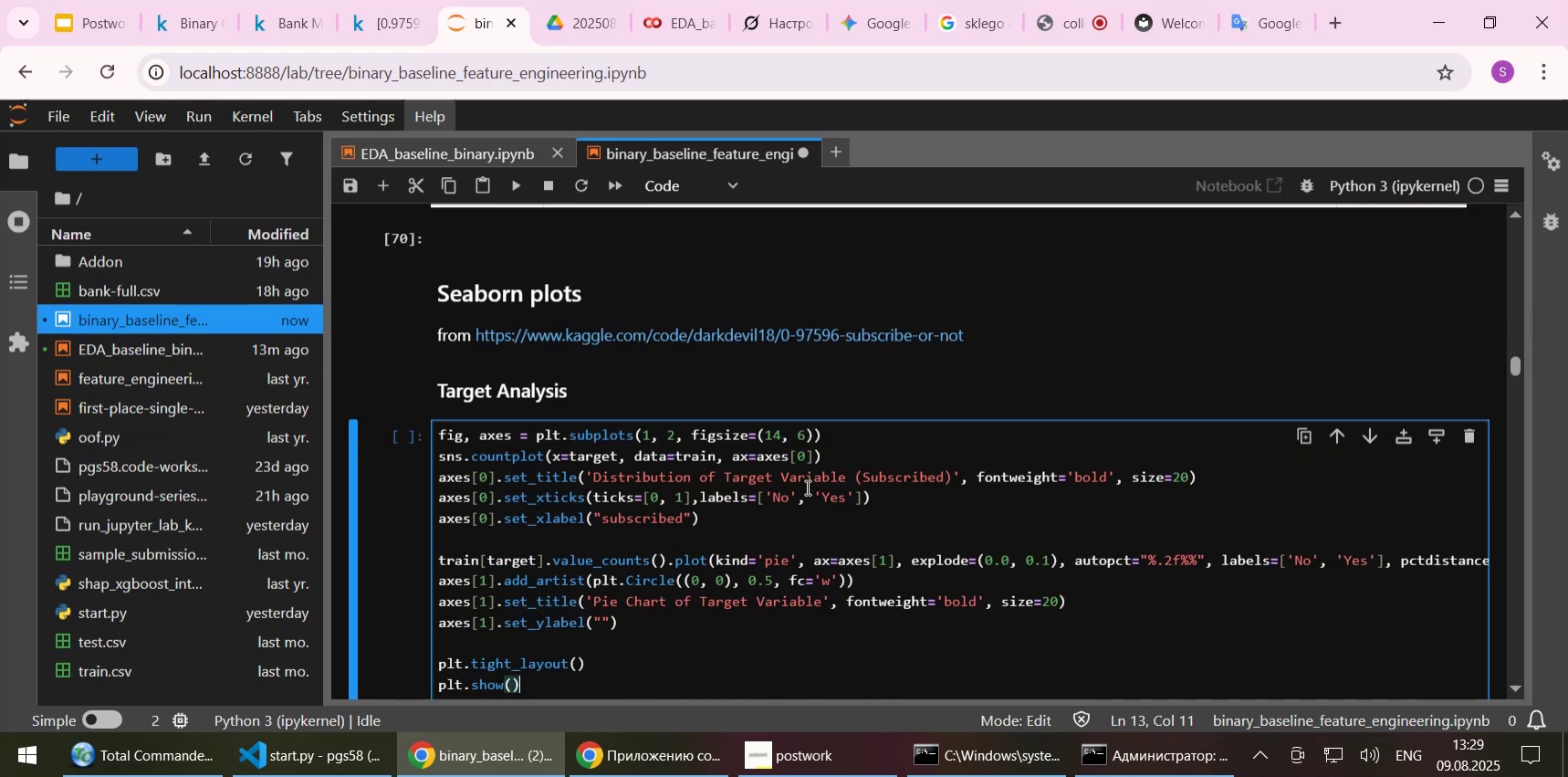 
key(Shift+Enter)
 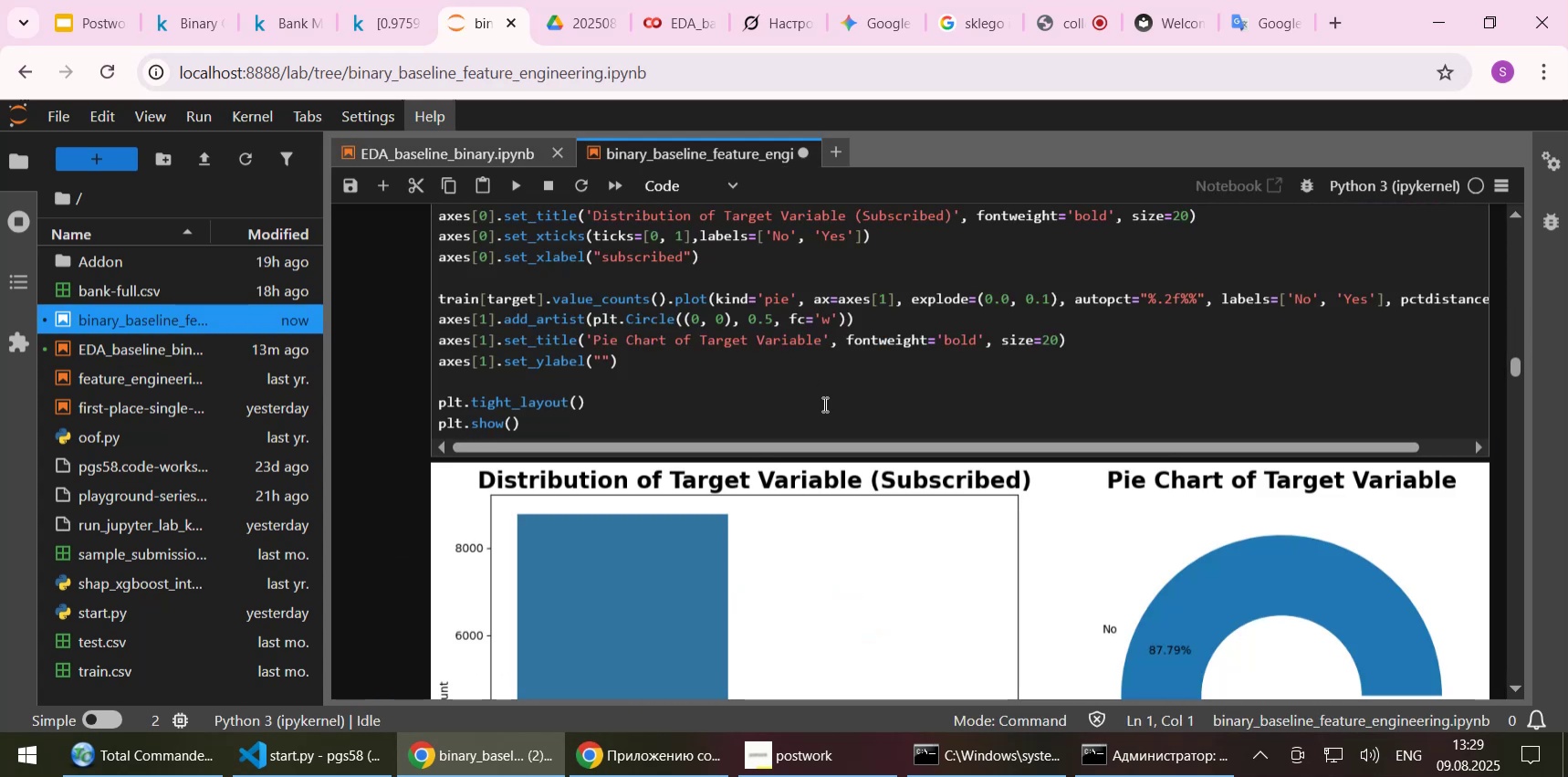 
scroll: coordinate [828, 395], scroll_direction: up, amount: 2.0
 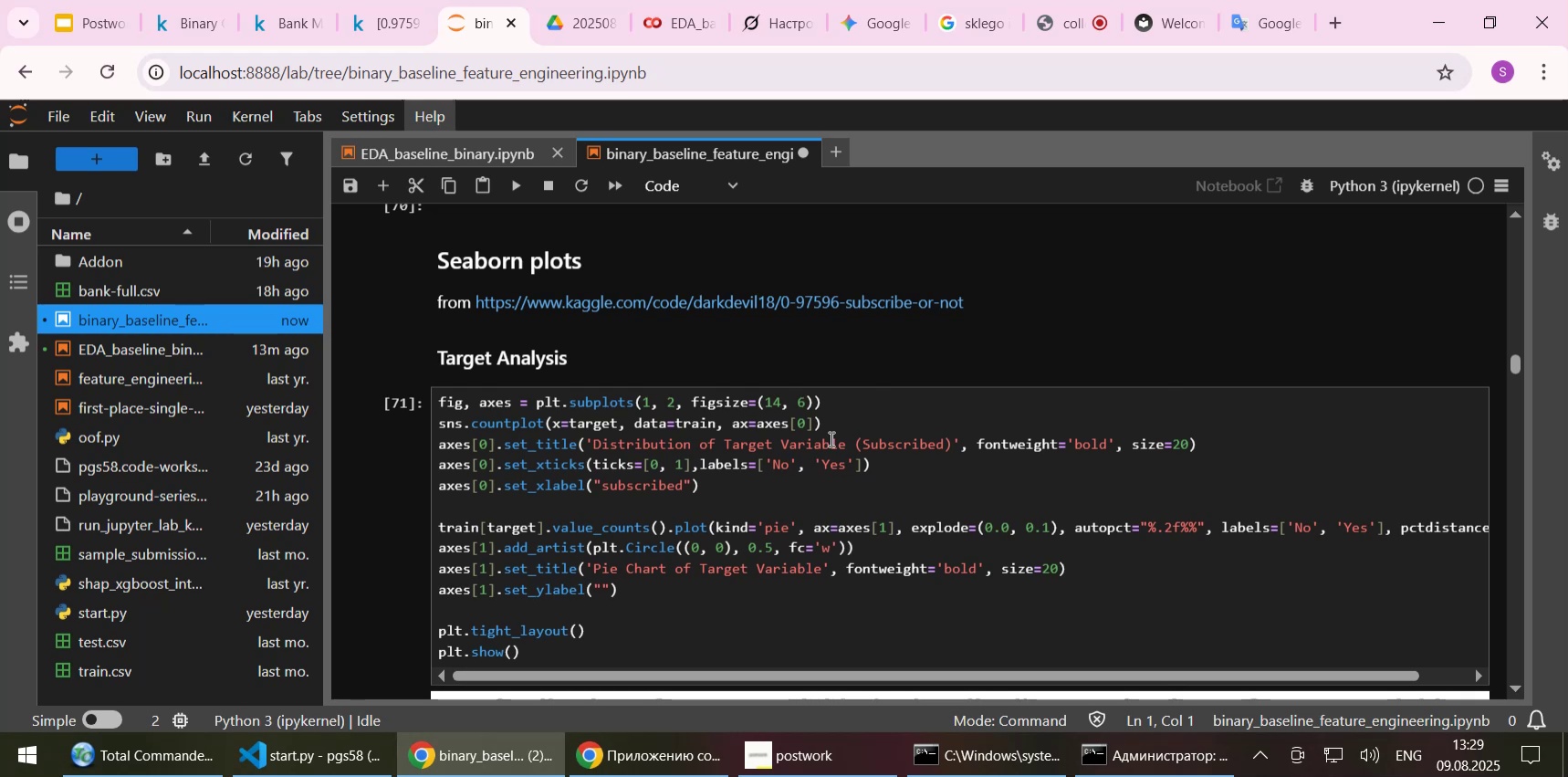 
scroll: coordinate [830, 439], scroll_direction: down, amount: 4.0
 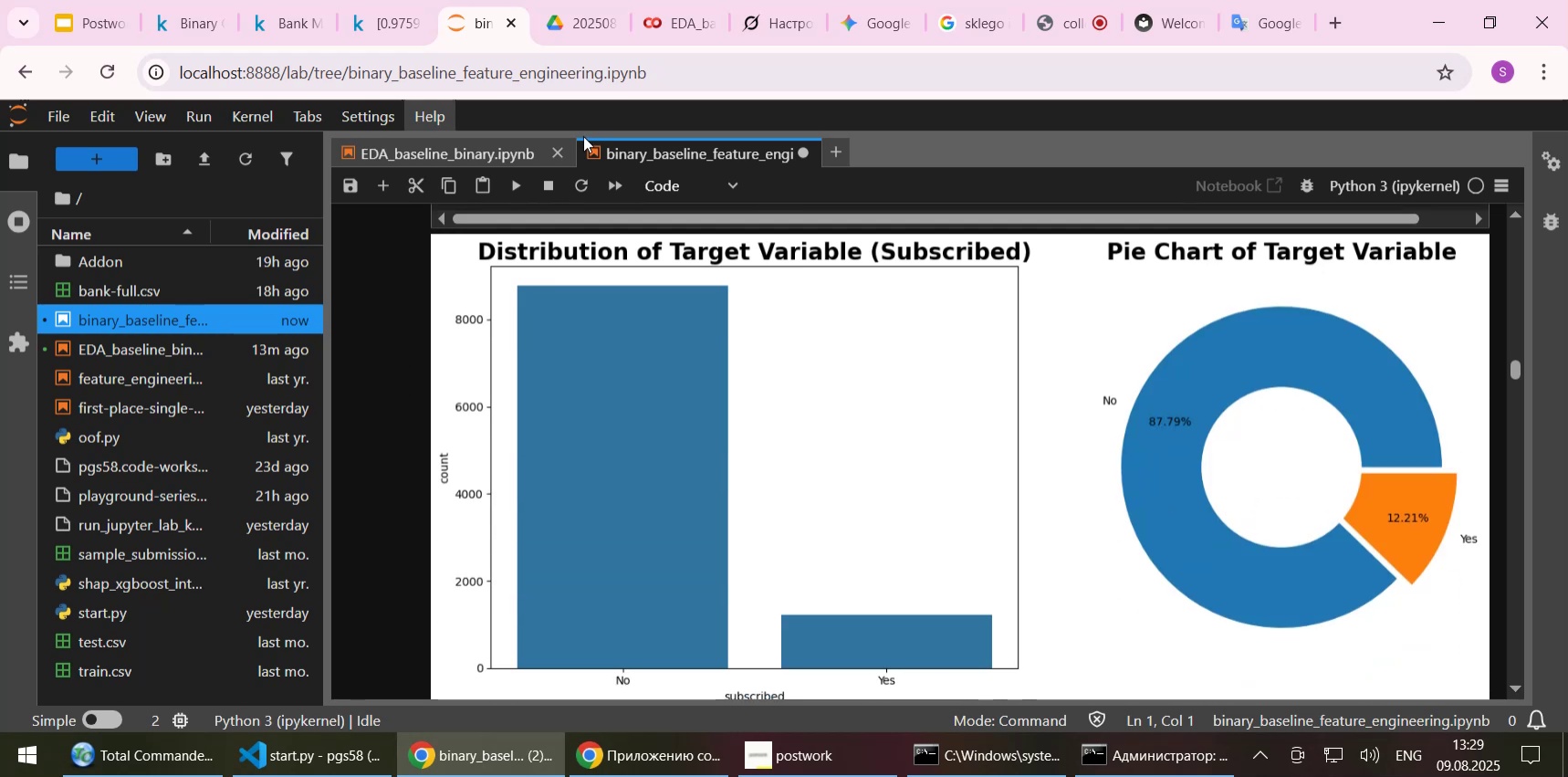 
left_click([498, 149])
 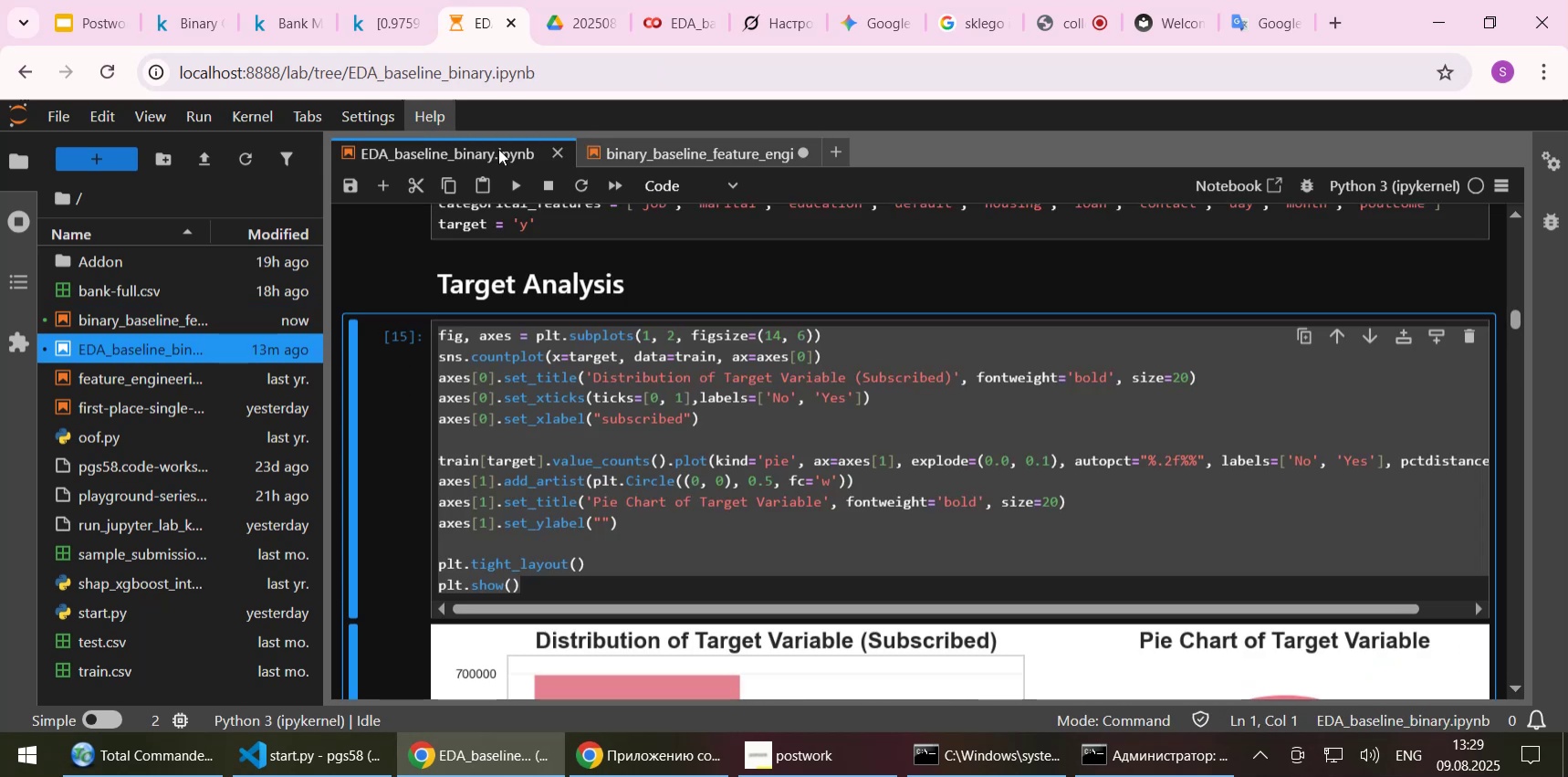 
scroll: coordinate [764, 414], scroll_direction: down, amount: 2.0
 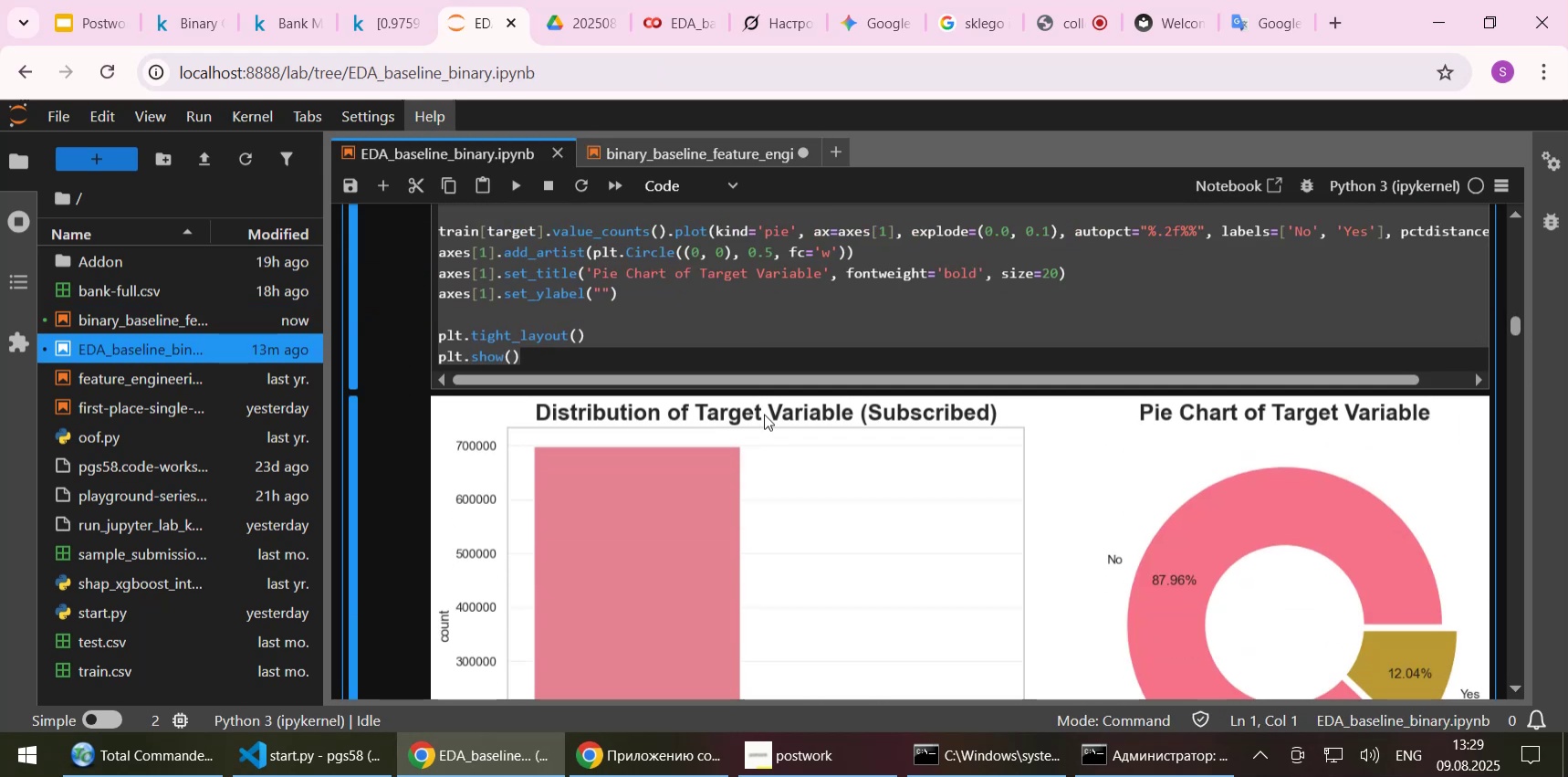 
scroll: coordinate [764, 414], scroll_direction: up, amount: 1.0
 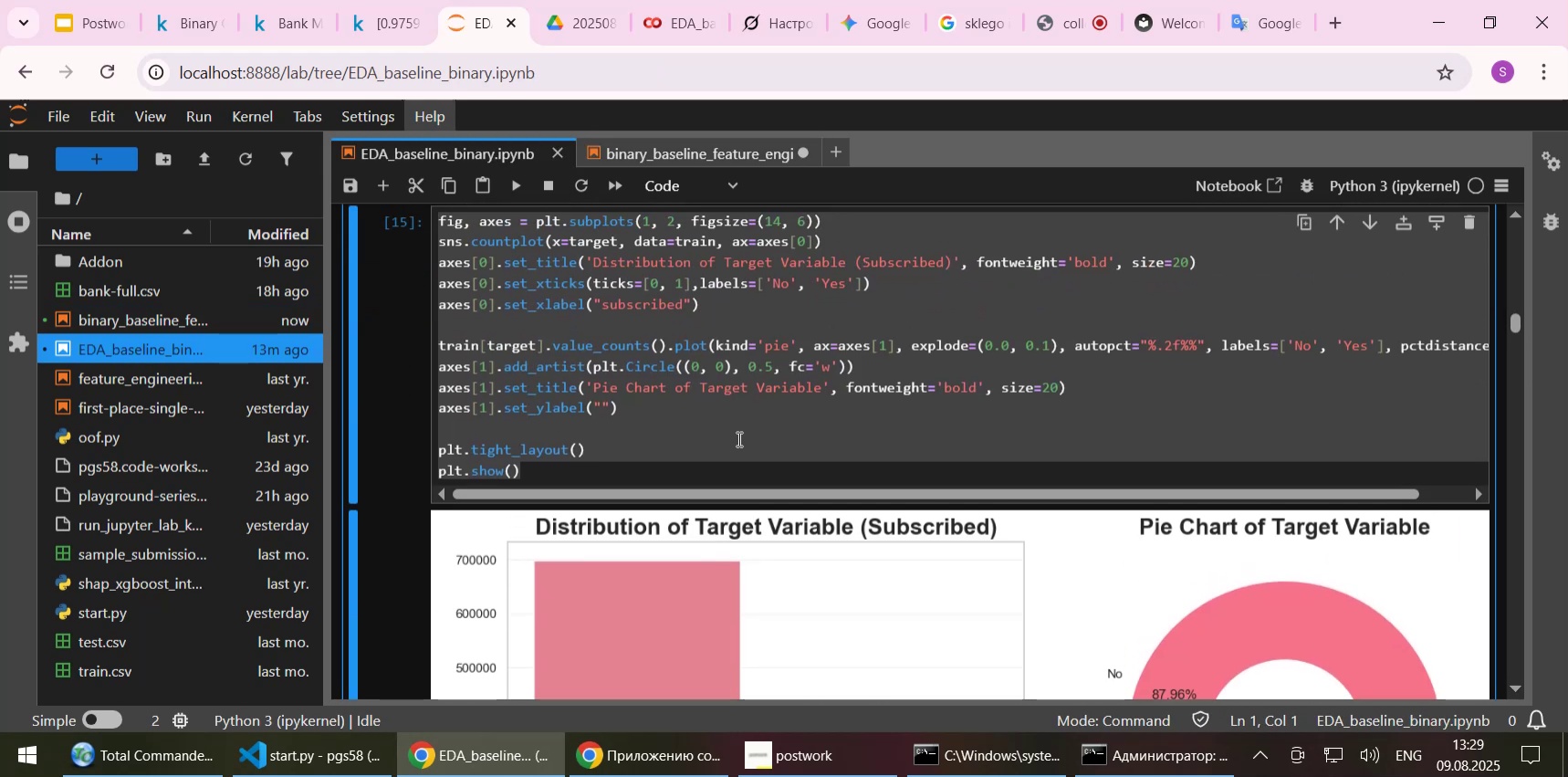 
left_click([737, 438])
 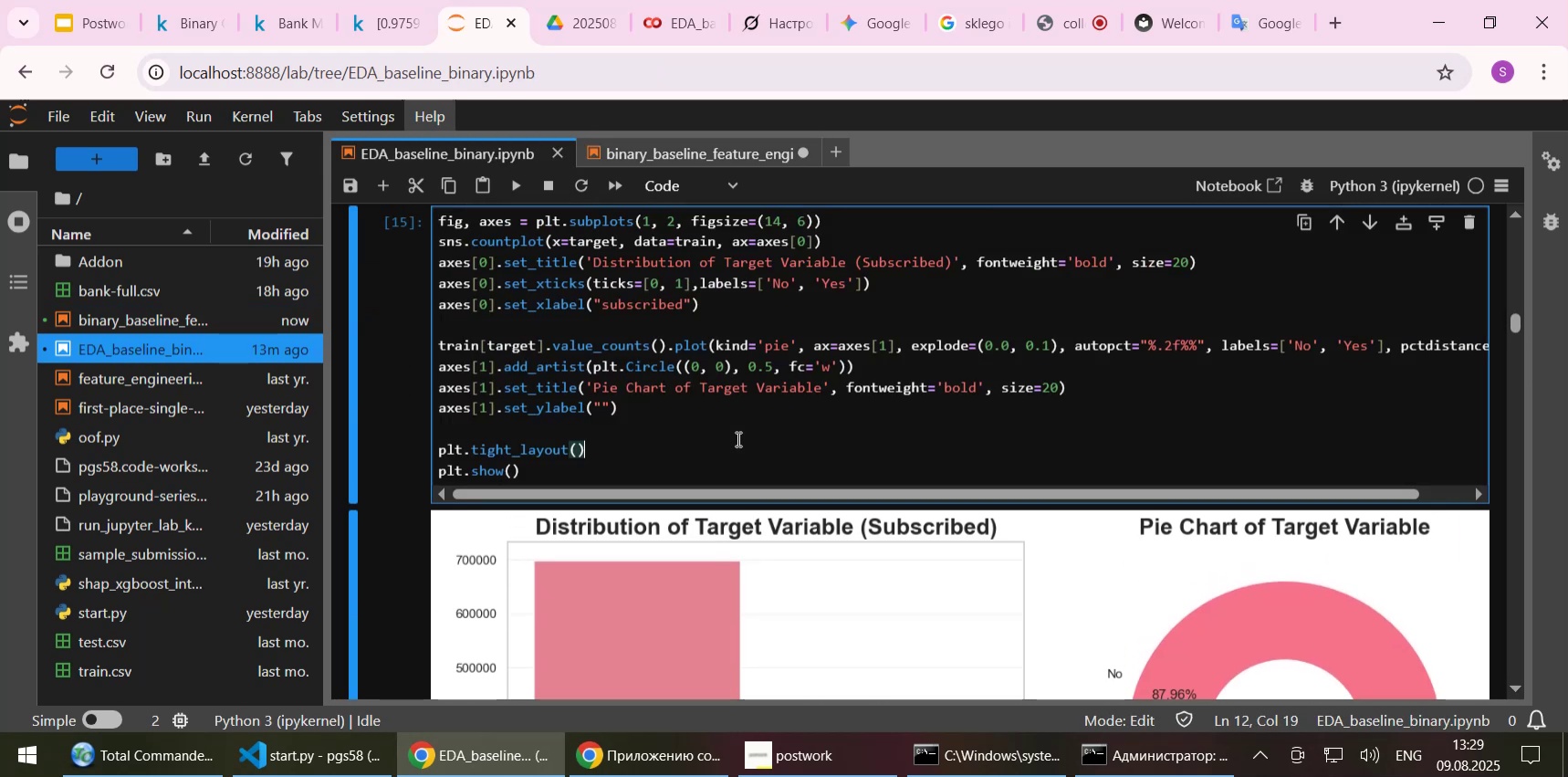 
scroll: coordinate [737, 434], scroll_direction: up, amount: 21.0
 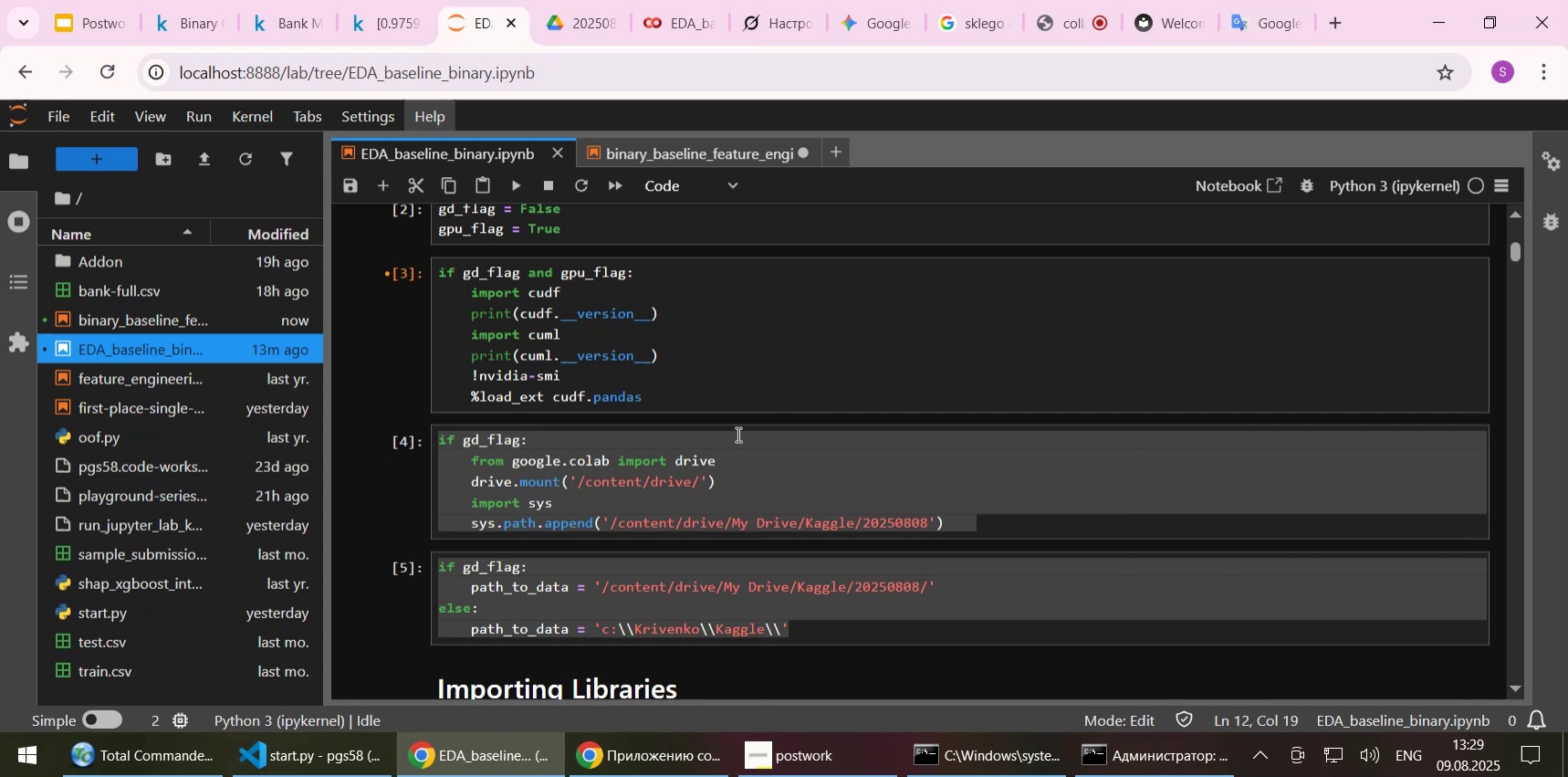 
scroll: coordinate [737, 434], scroll_direction: down, amount: 3.0
 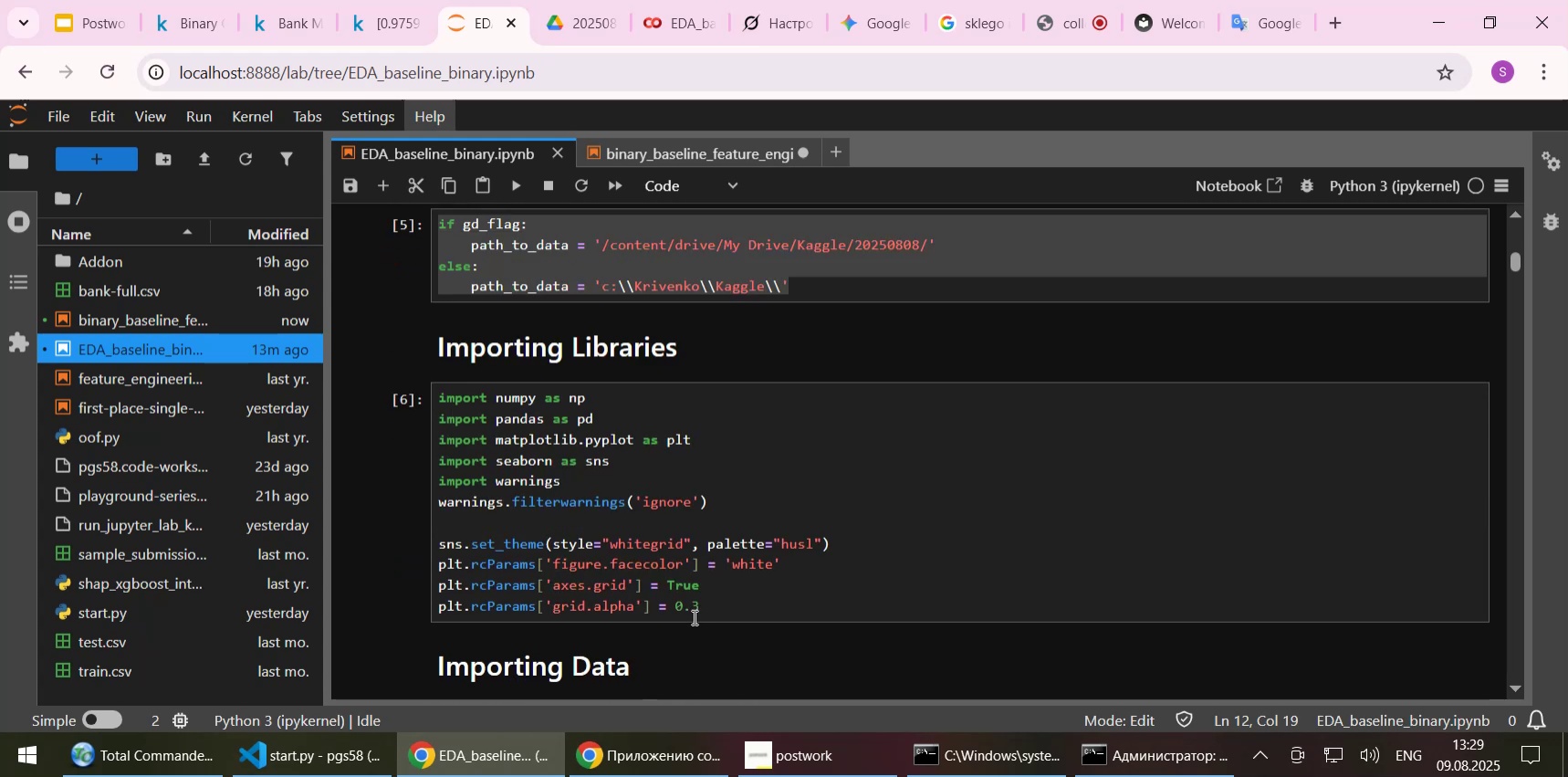 
left_click_drag(start_coordinate=[710, 604], to_coordinate=[440, 551])
 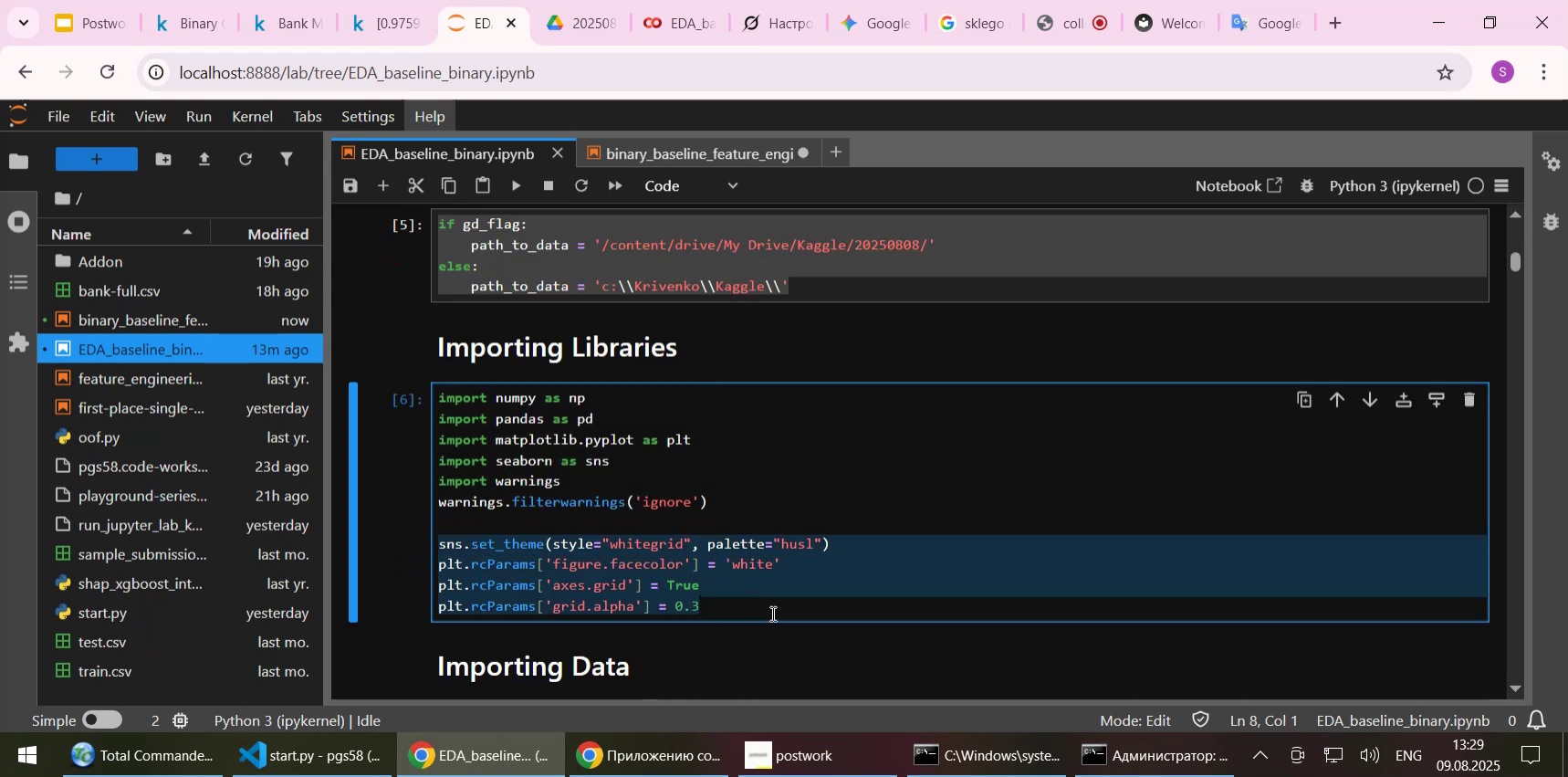 
key(Control+C)
 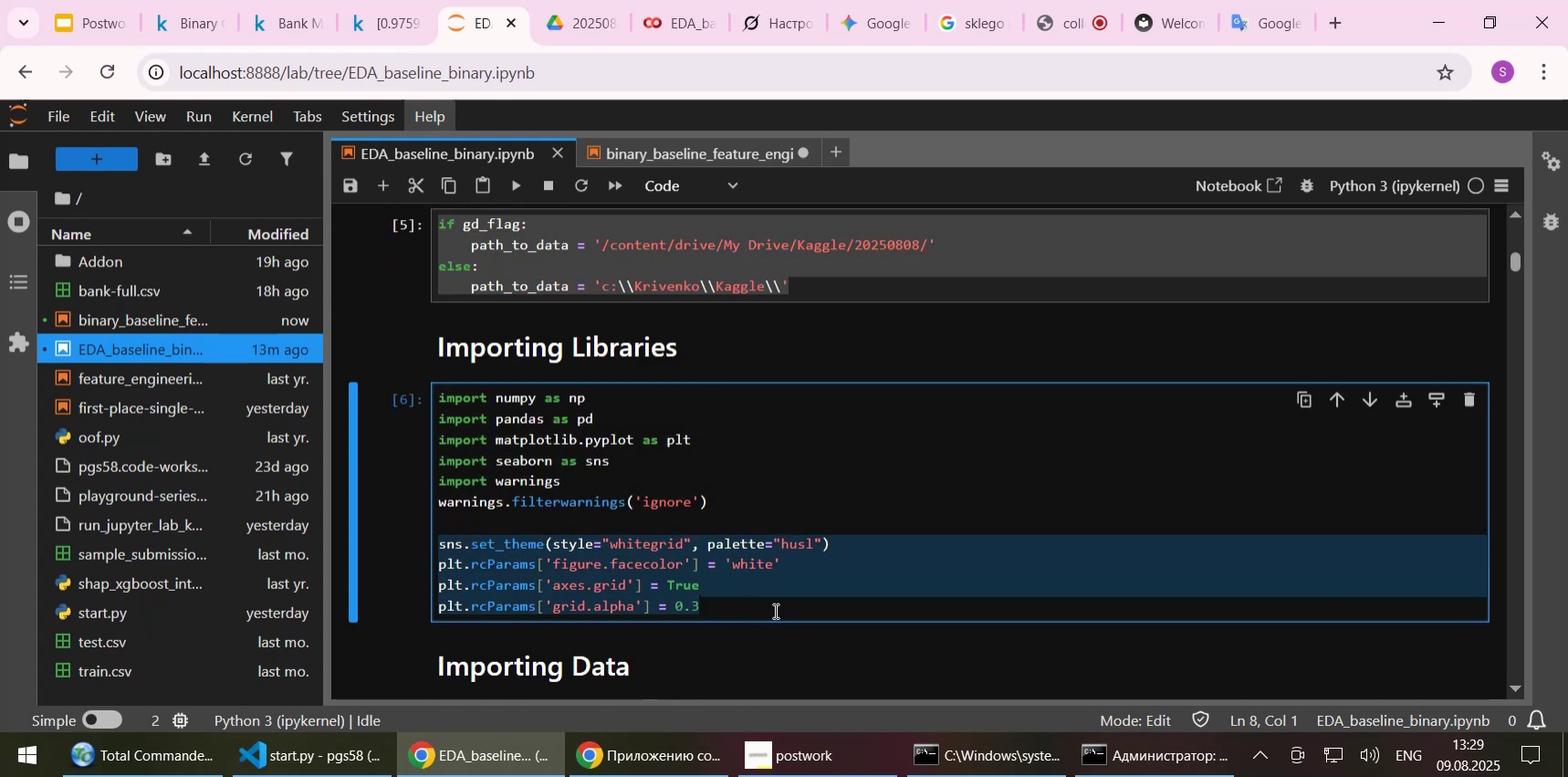 
wait(5.03)
 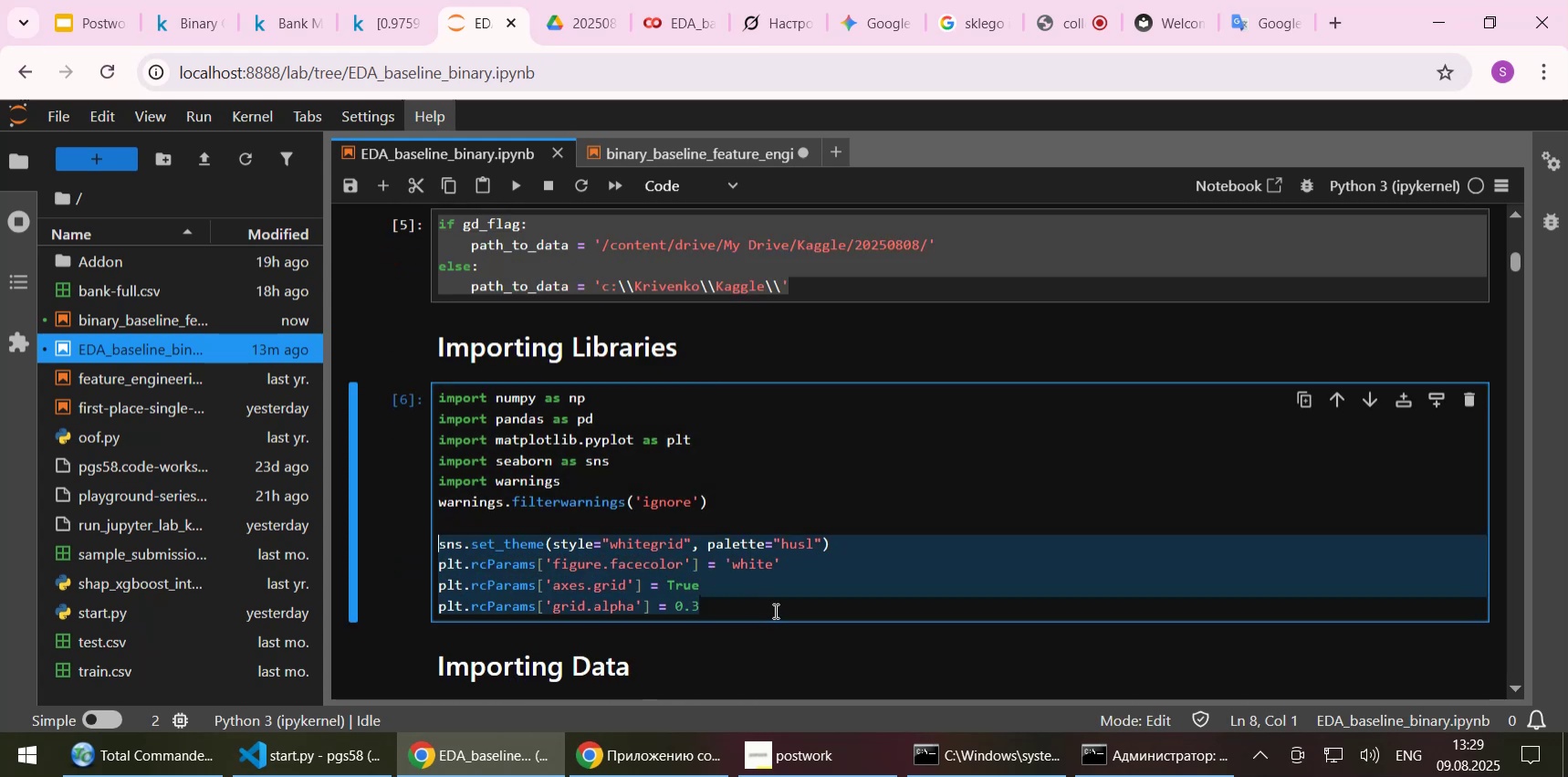 
left_click([683, 152])
 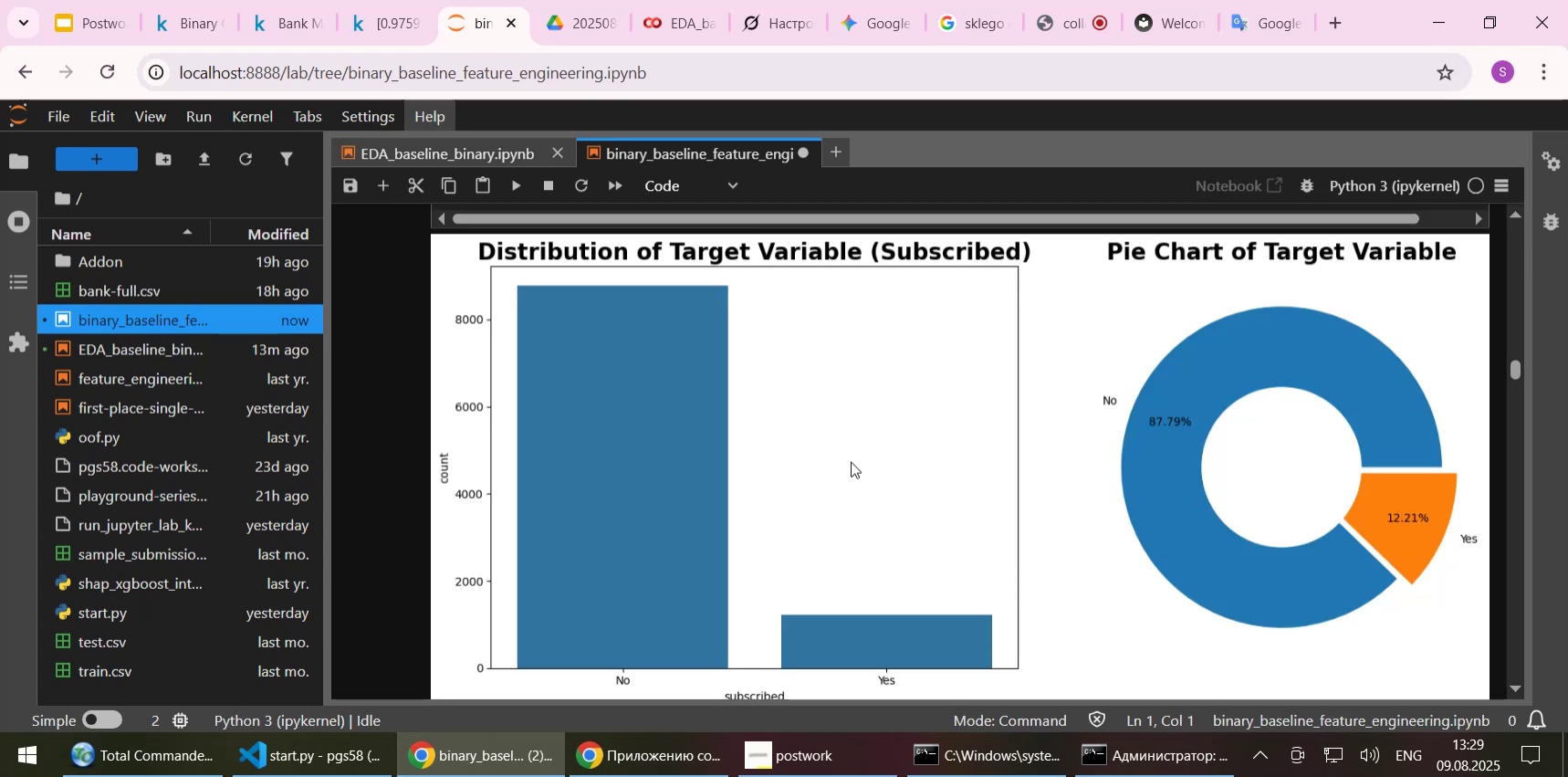 
scroll: coordinate [361, 402], scroll_direction: up, amount: 4.0
 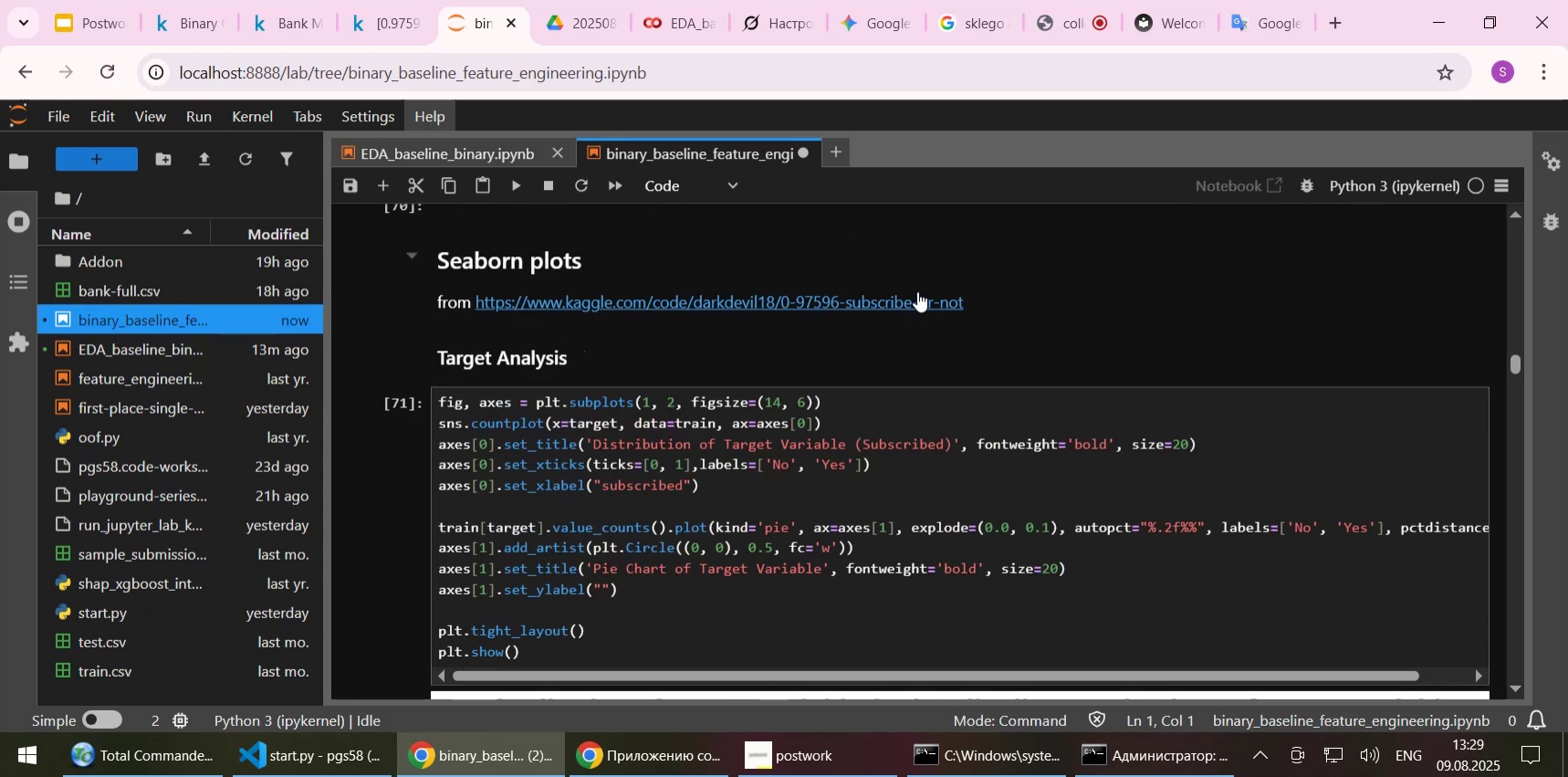 
left_click([517, 333])
 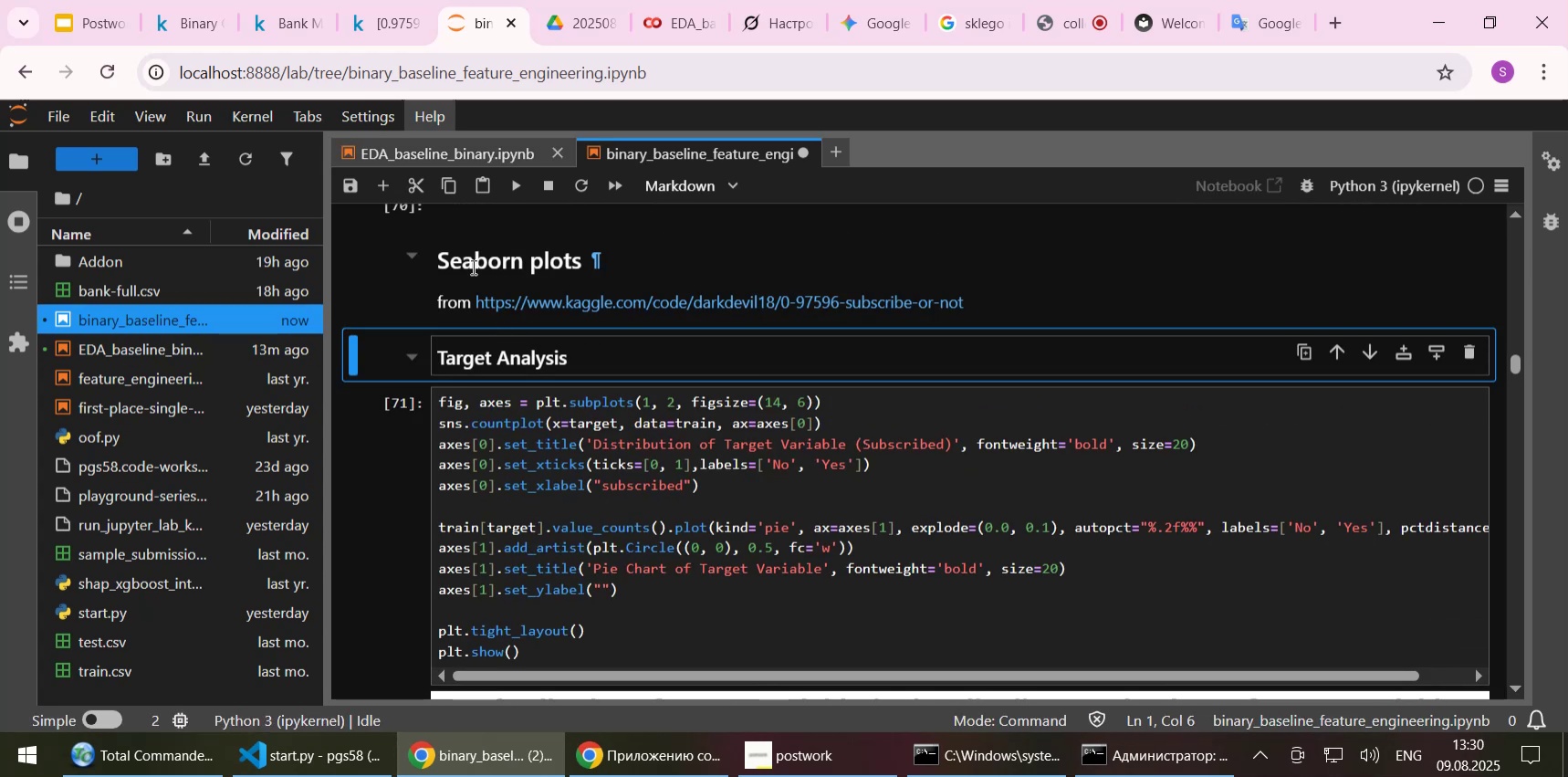 
left_click([472, 260])
 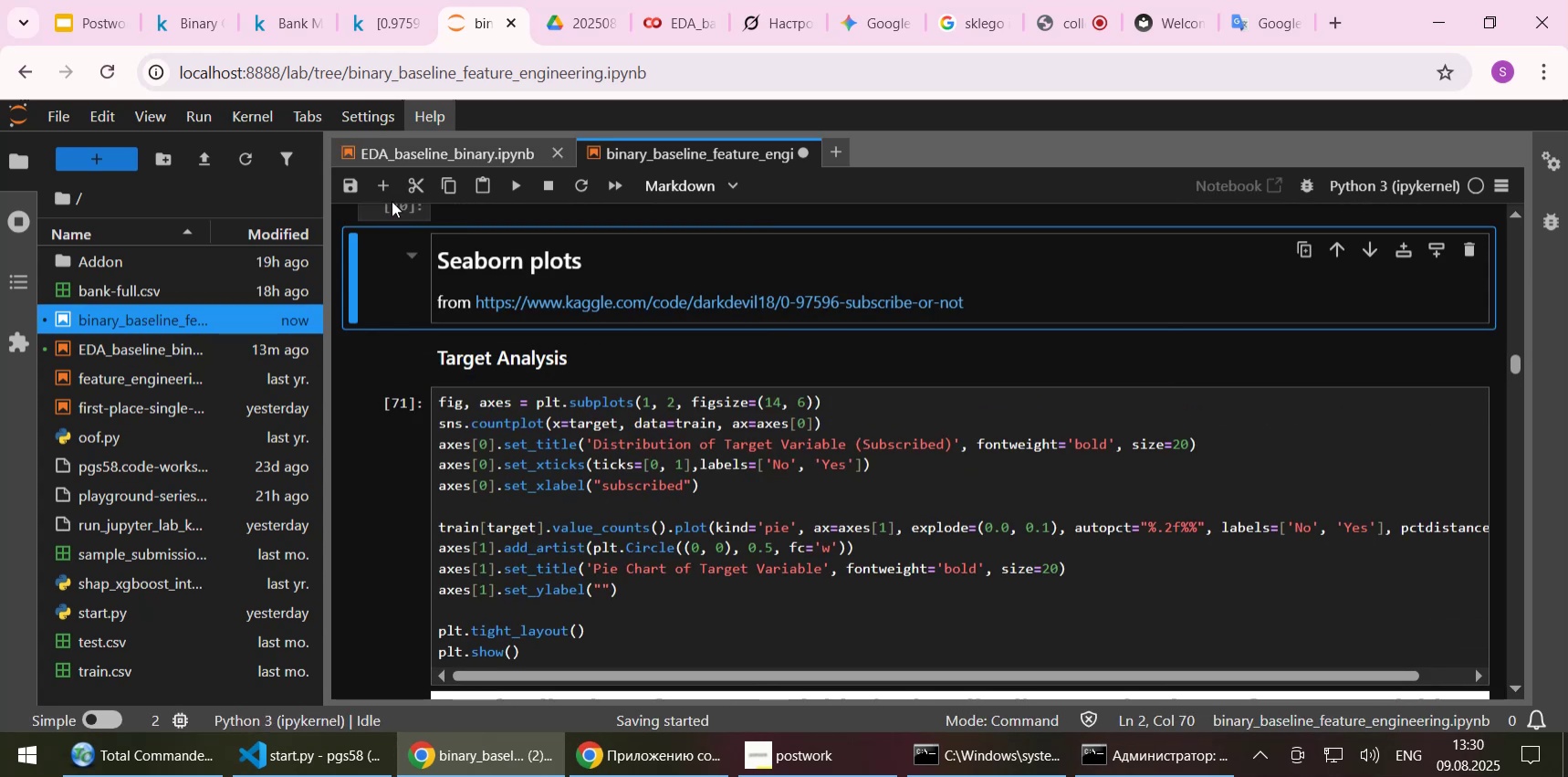 
left_click([382, 188])
 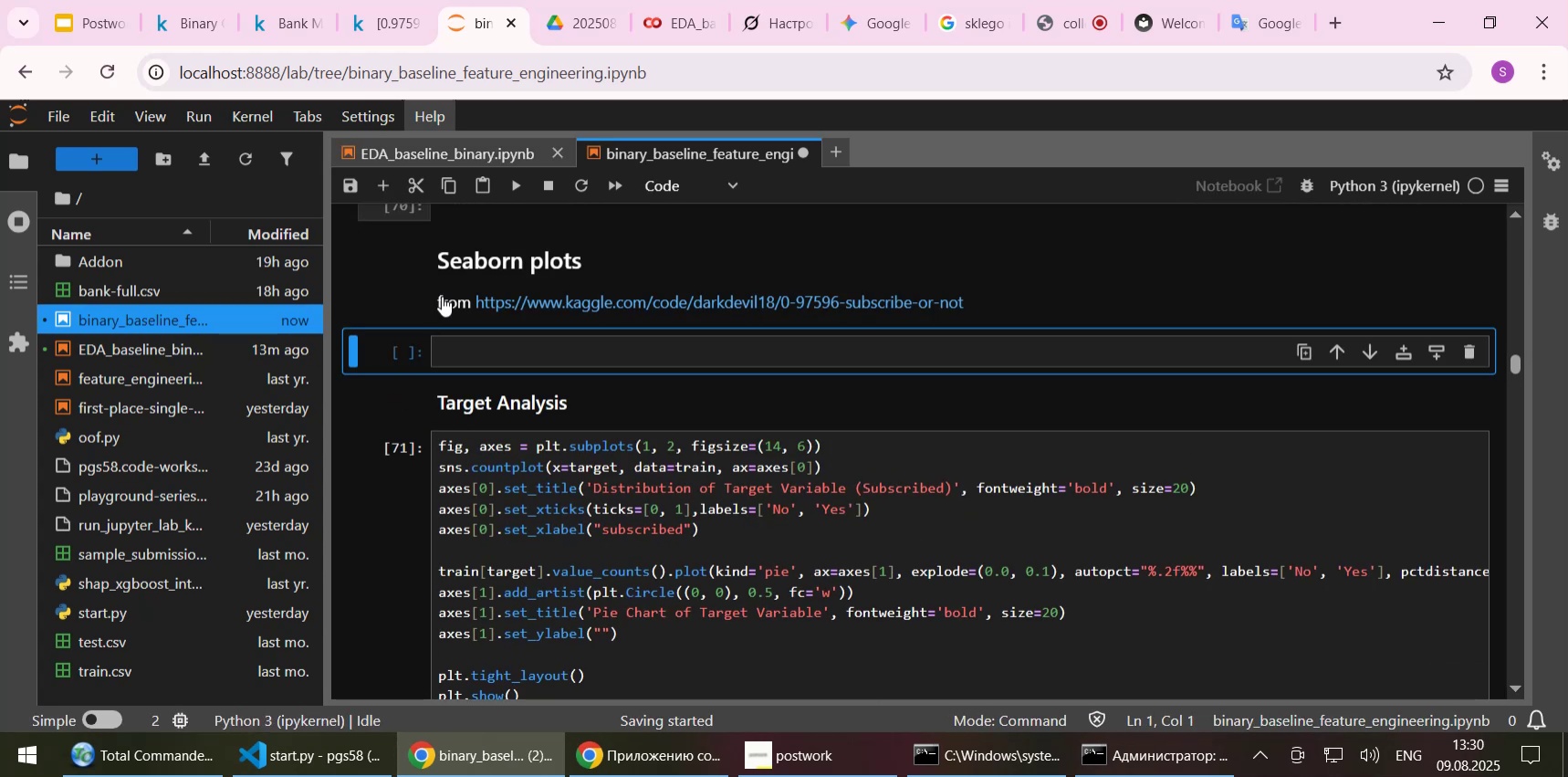 
left_click([483, 344])
 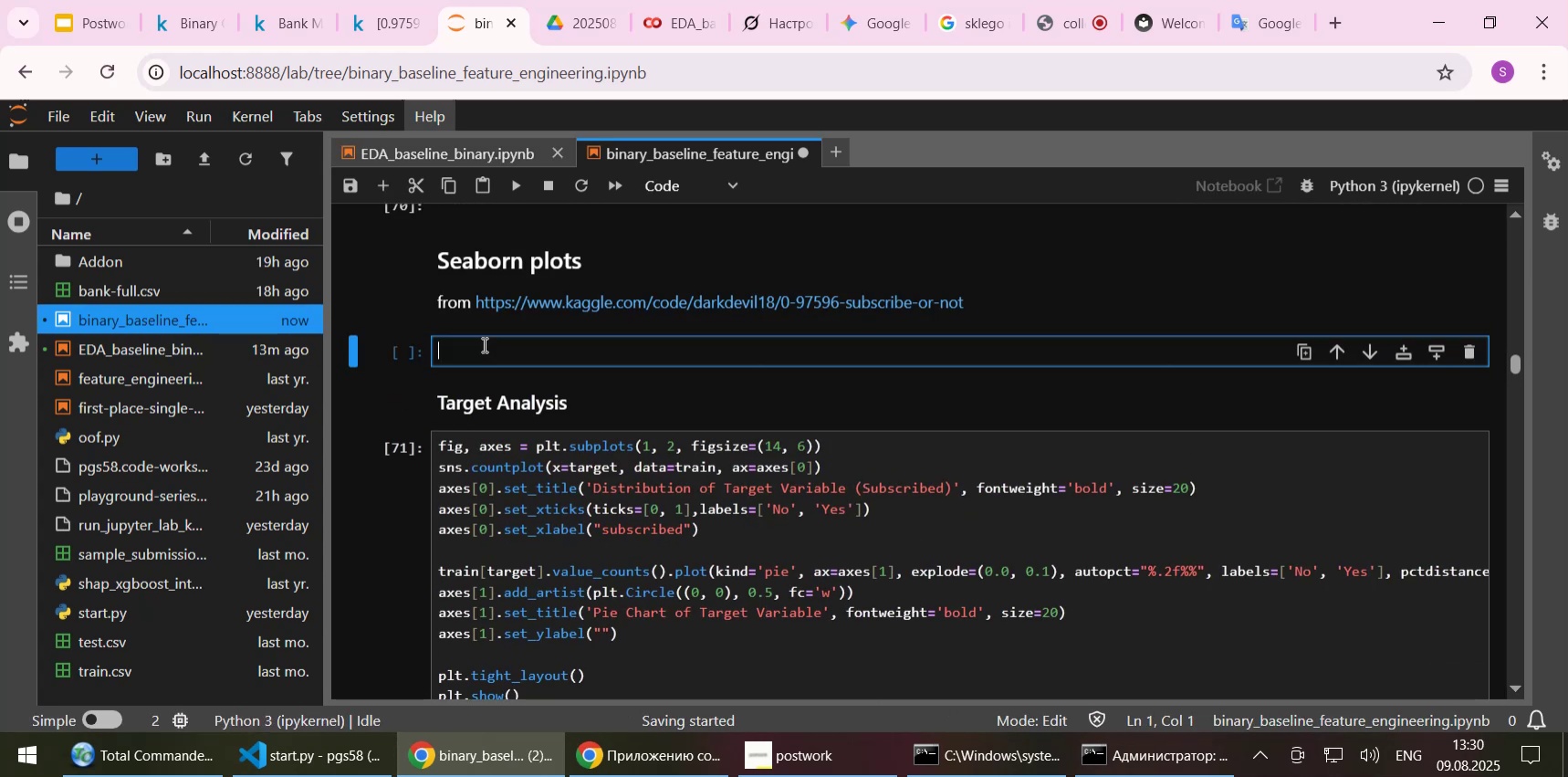 
key(Control+V)
 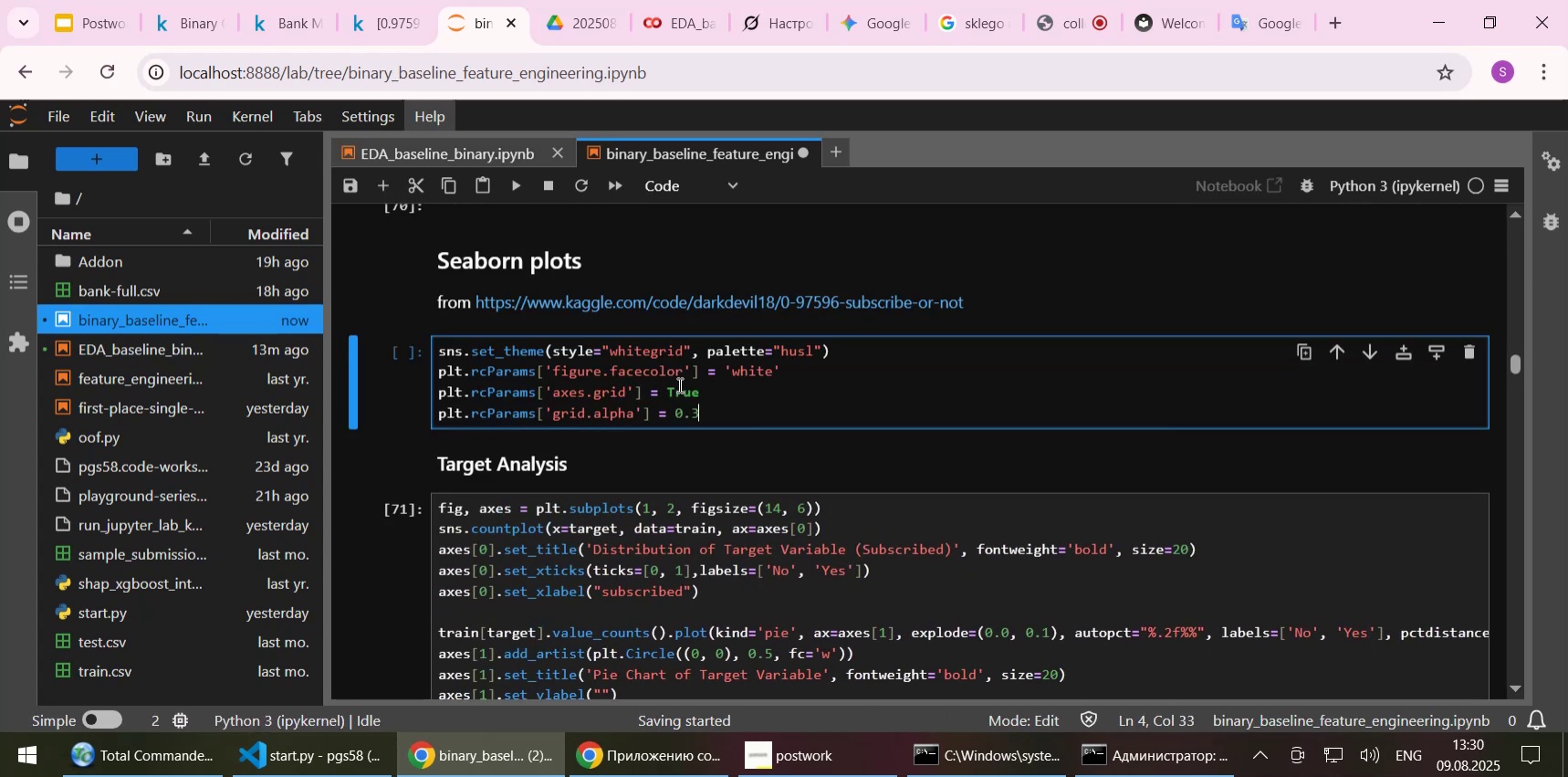 
key(Shift+Enter)
 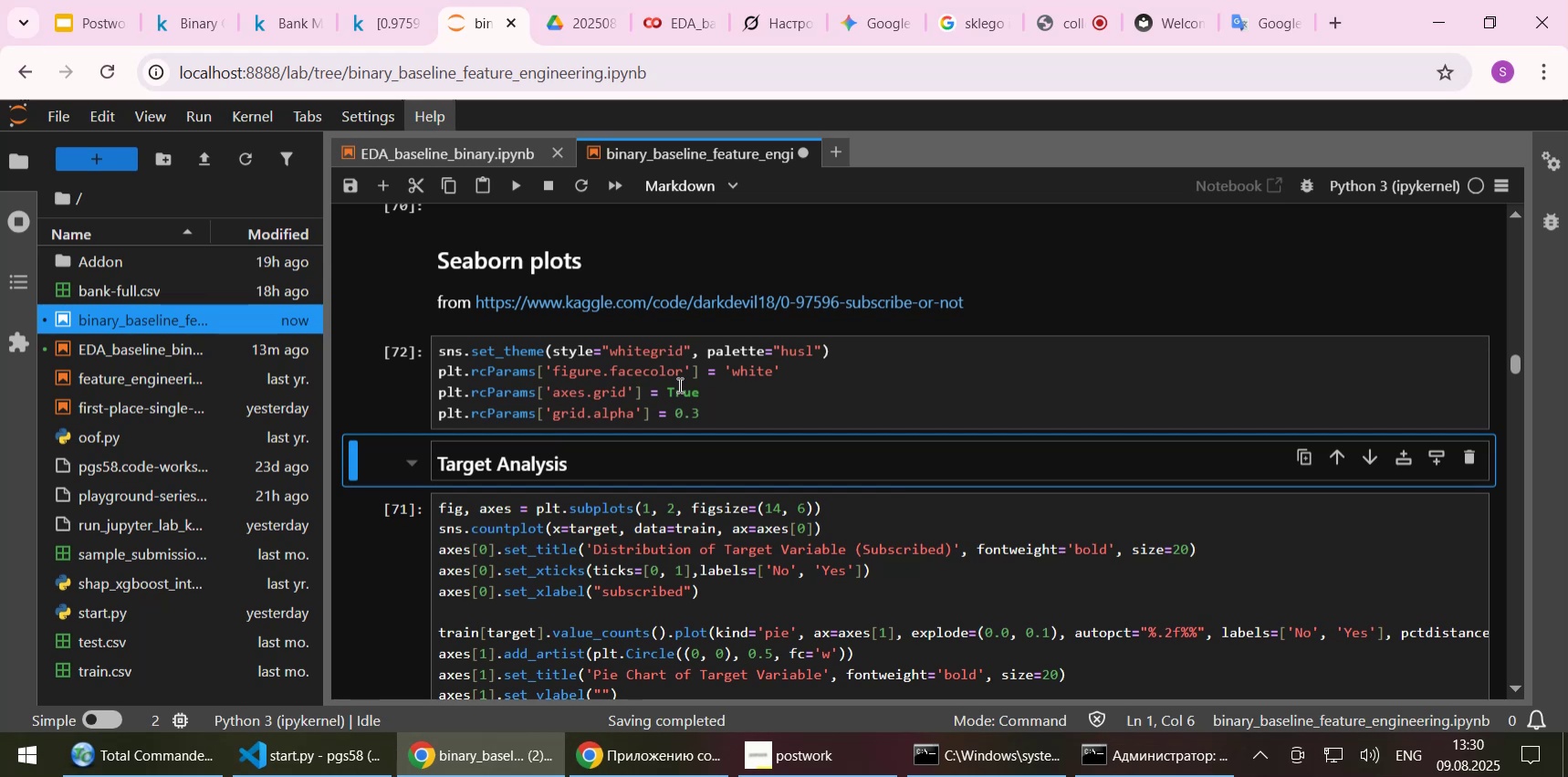 
scroll: coordinate [798, 368], scroll_direction: down, amount: 1.0
 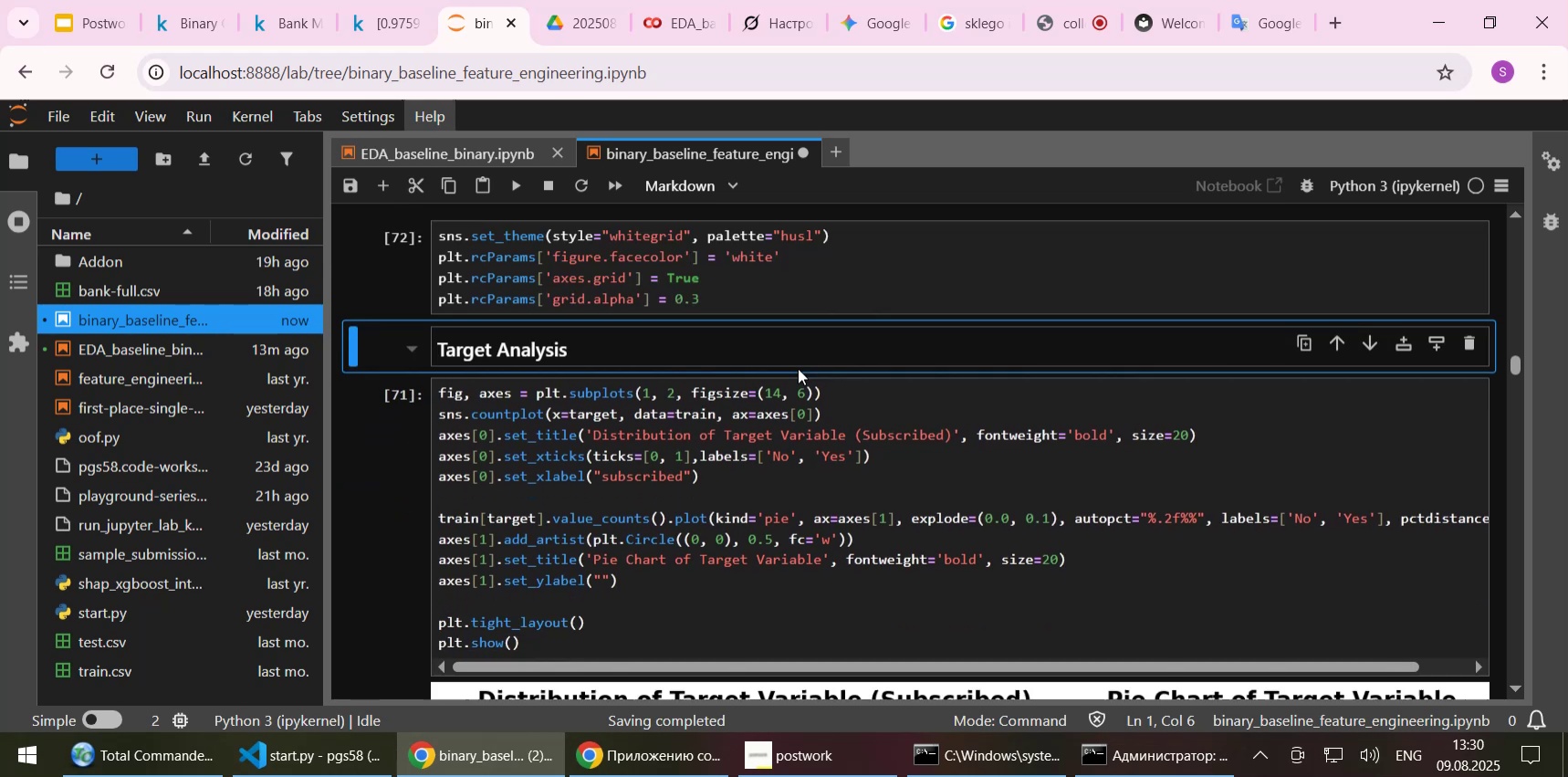 
key(Shift+Enter)
 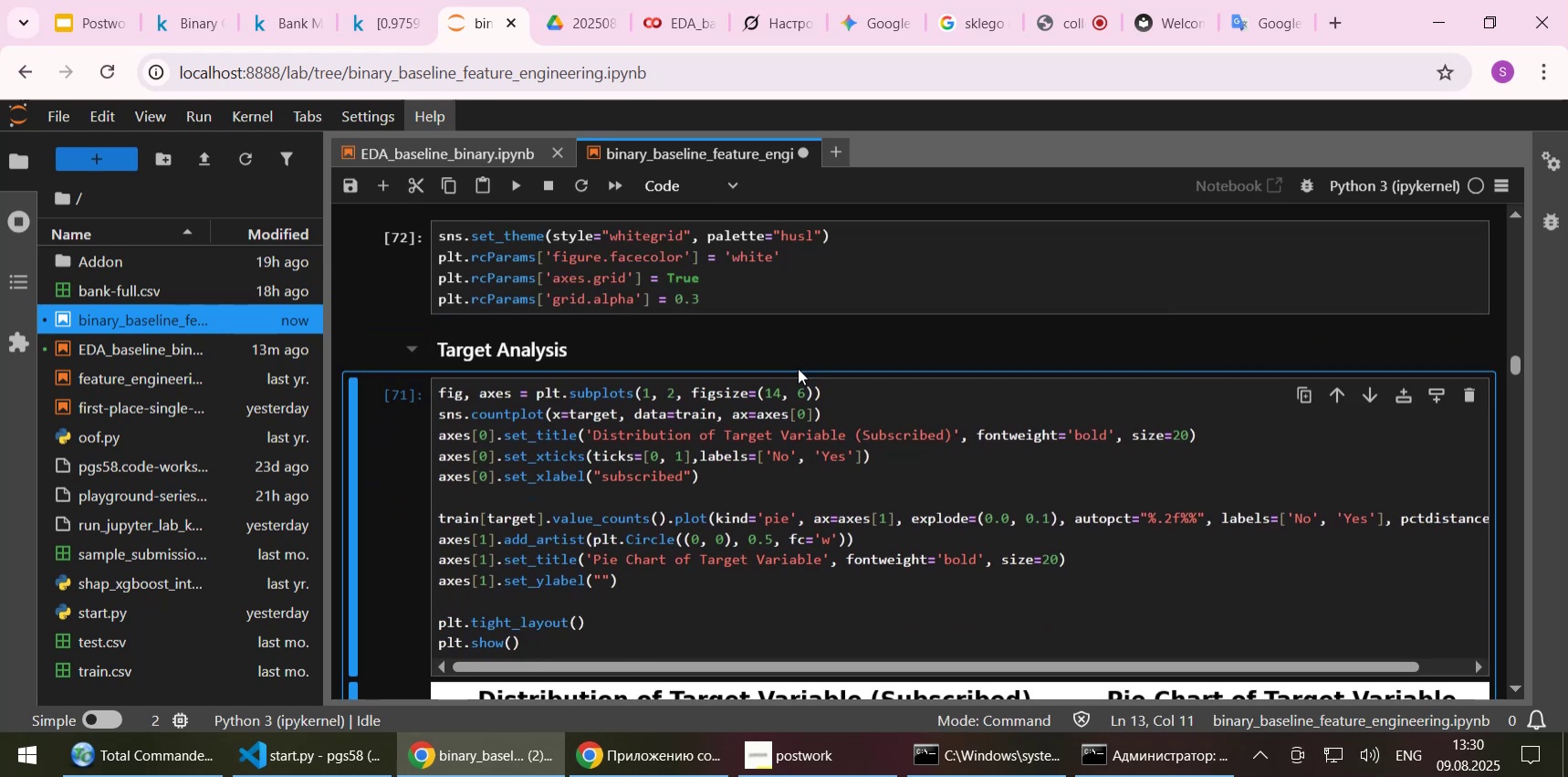 
key(Shift+ShiftLeft)
 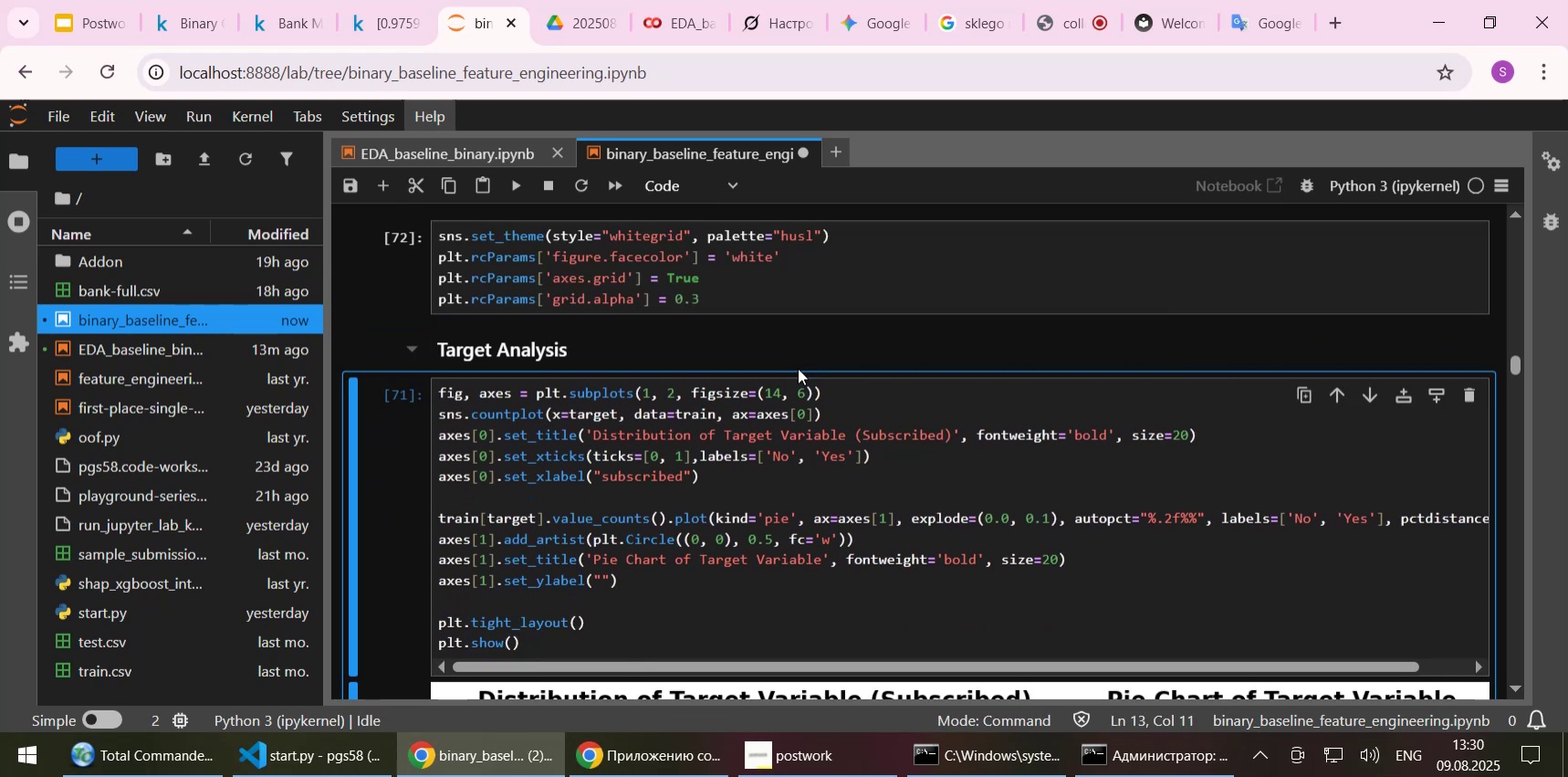 
key(Shift+Enter)
 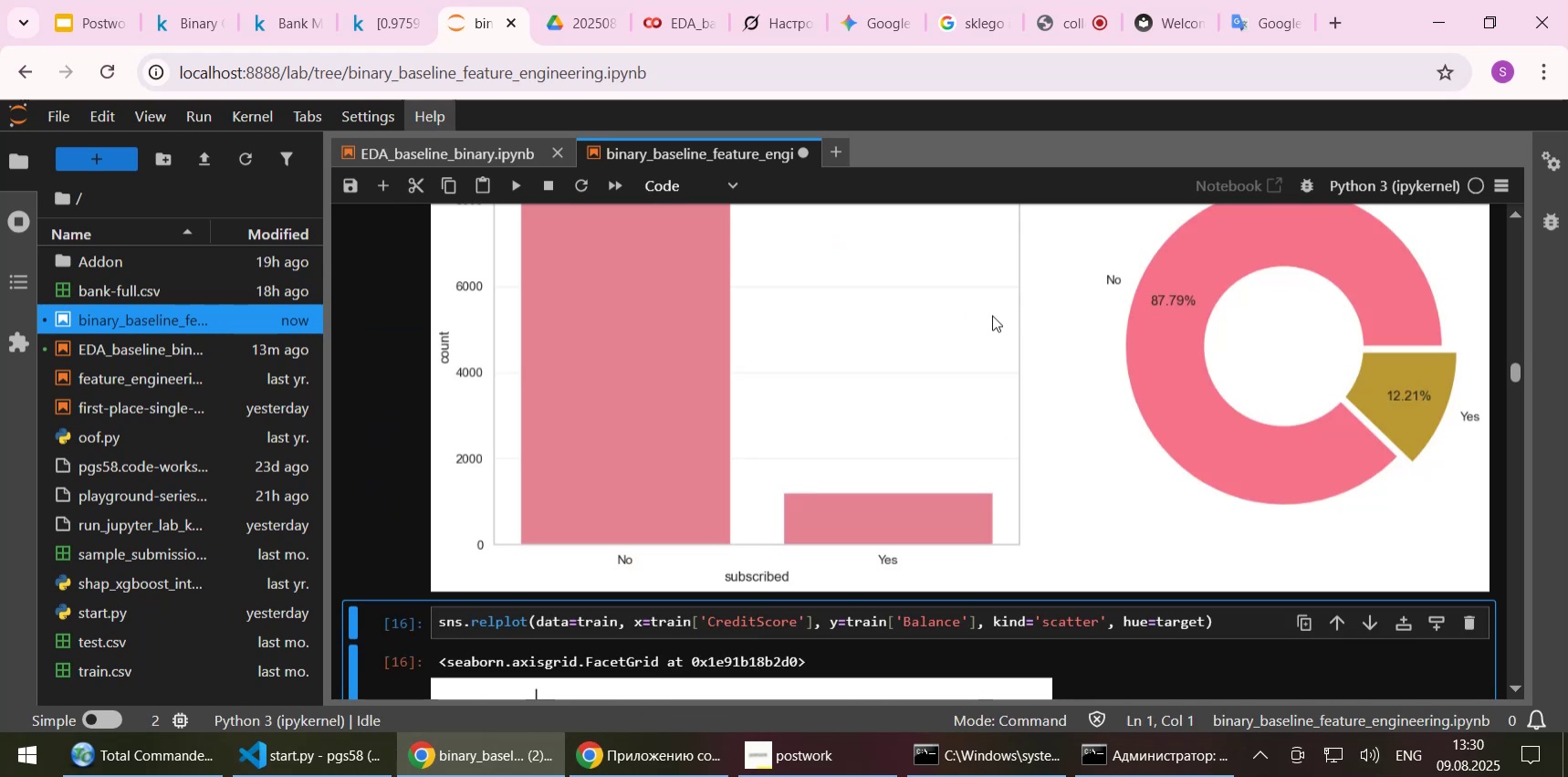 
scroll: coordinate [969, 344], scroll_direction: up, amount: 7.0
 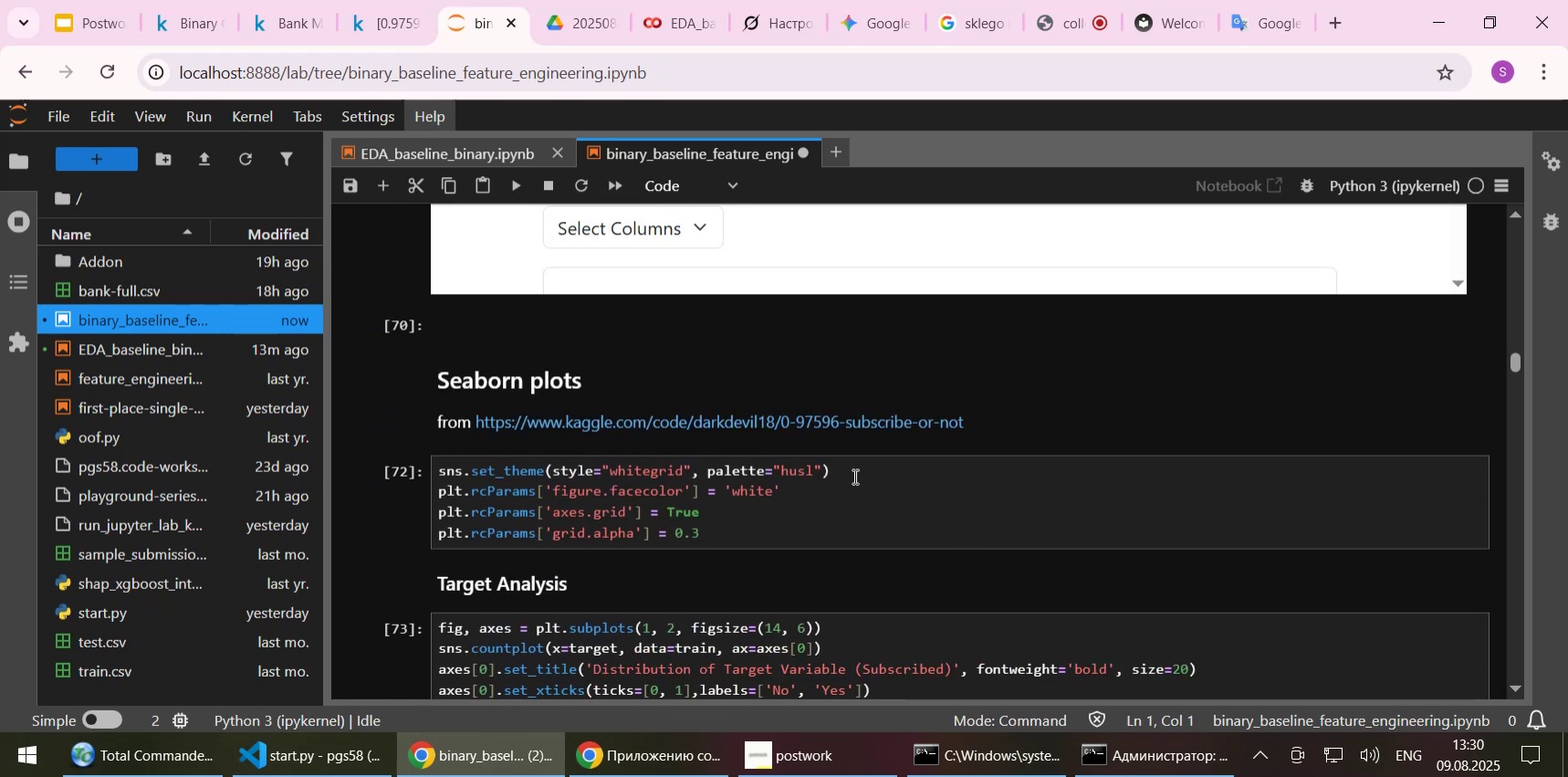 
left_click([833, 507])
 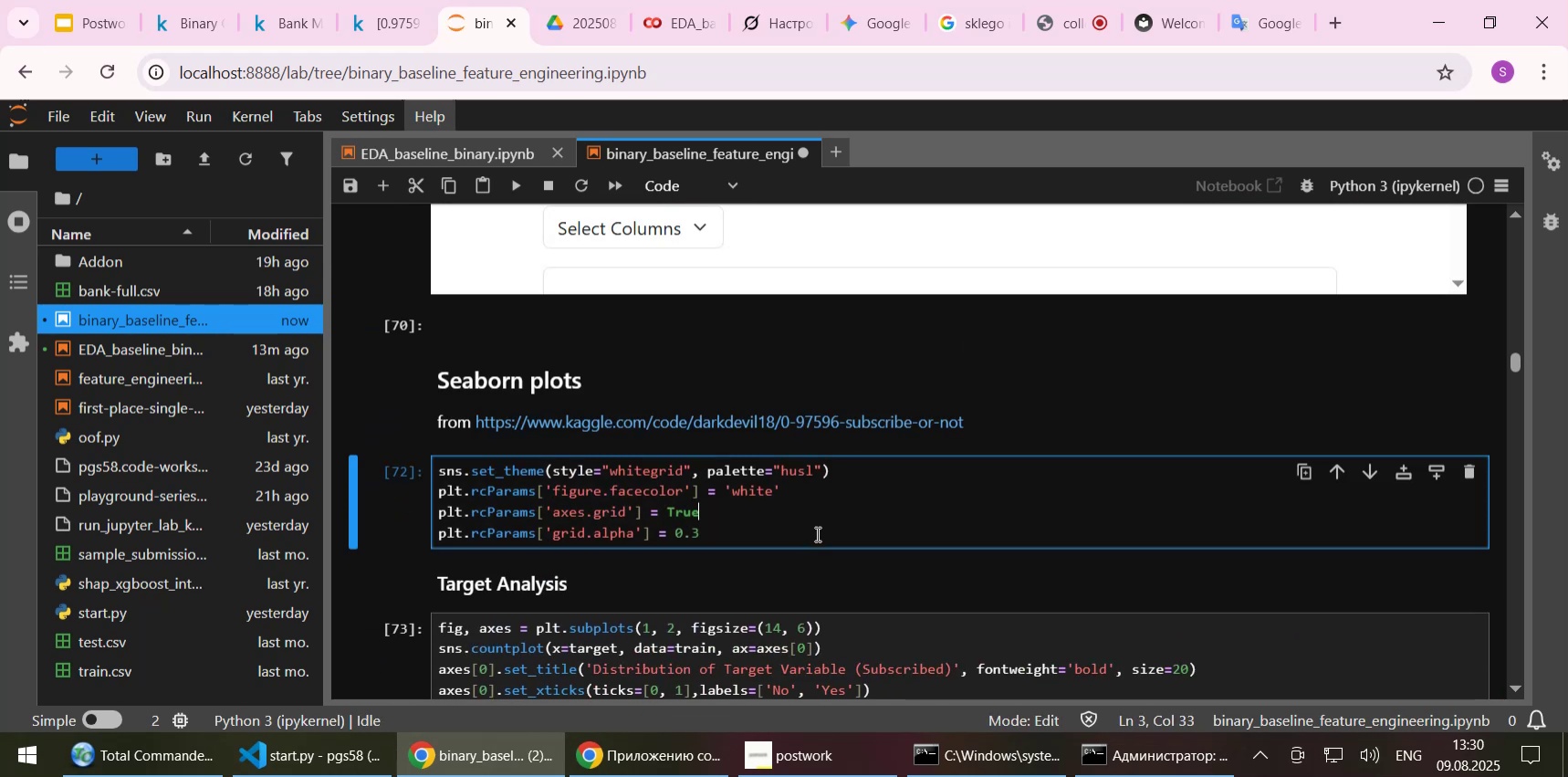 
left_click([816, 533])
 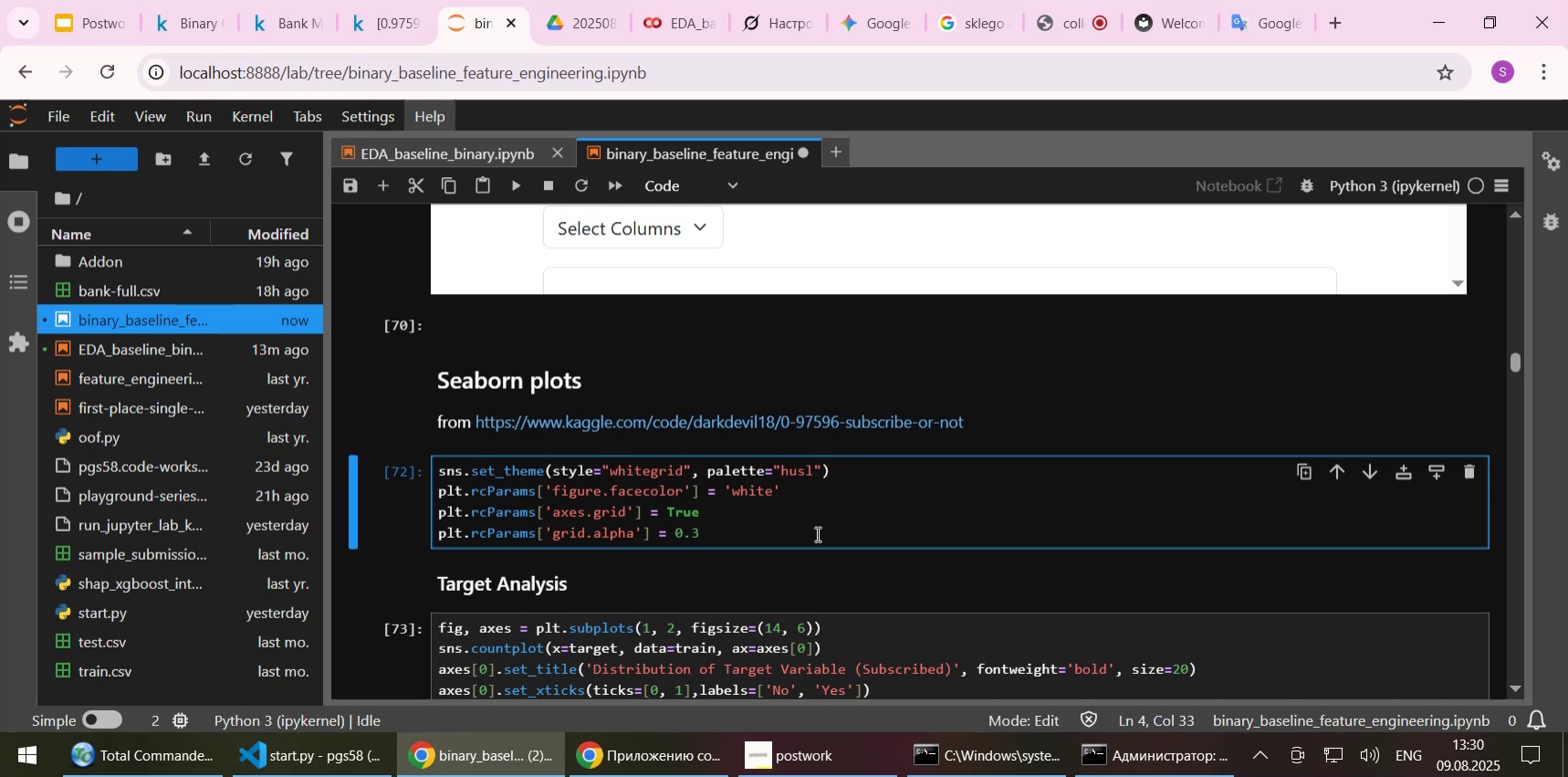 
wait(11.74)
 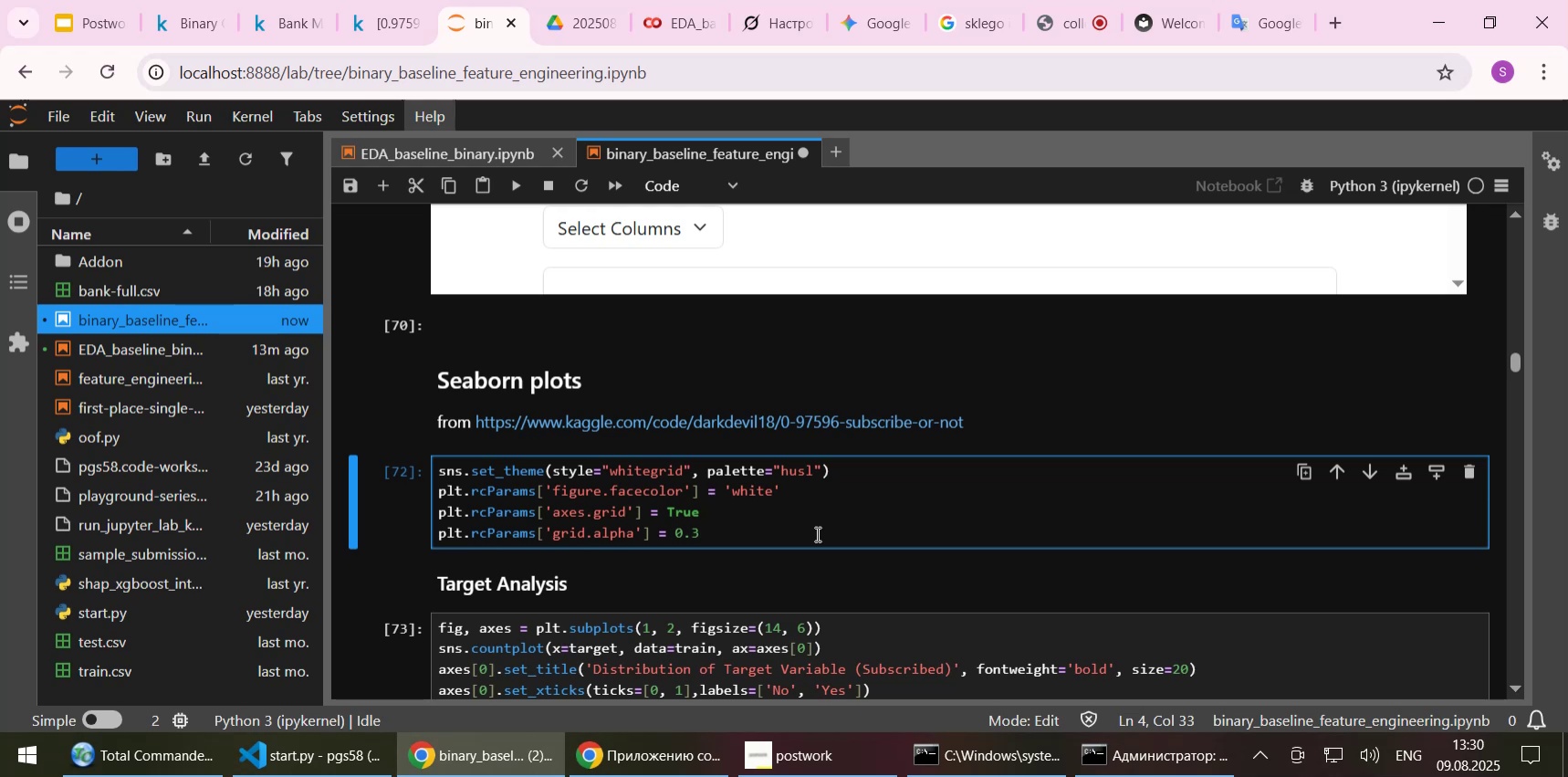 
scroll: coordinate [790, 492], scroll_direction: down, amount: 6.0
 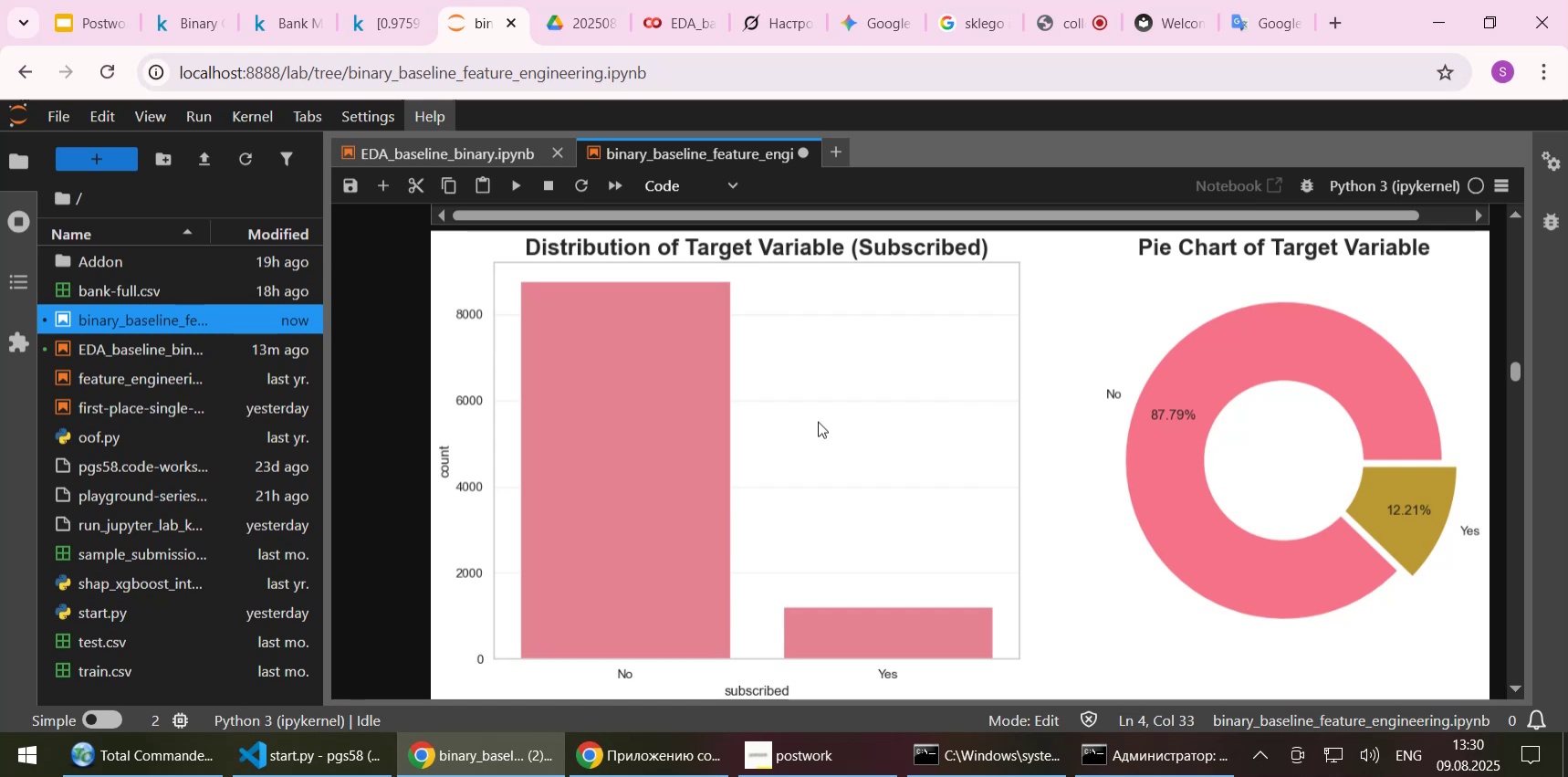 
scroll: coordinate [821, 415], scroll_direction: up, amount: 2.0
 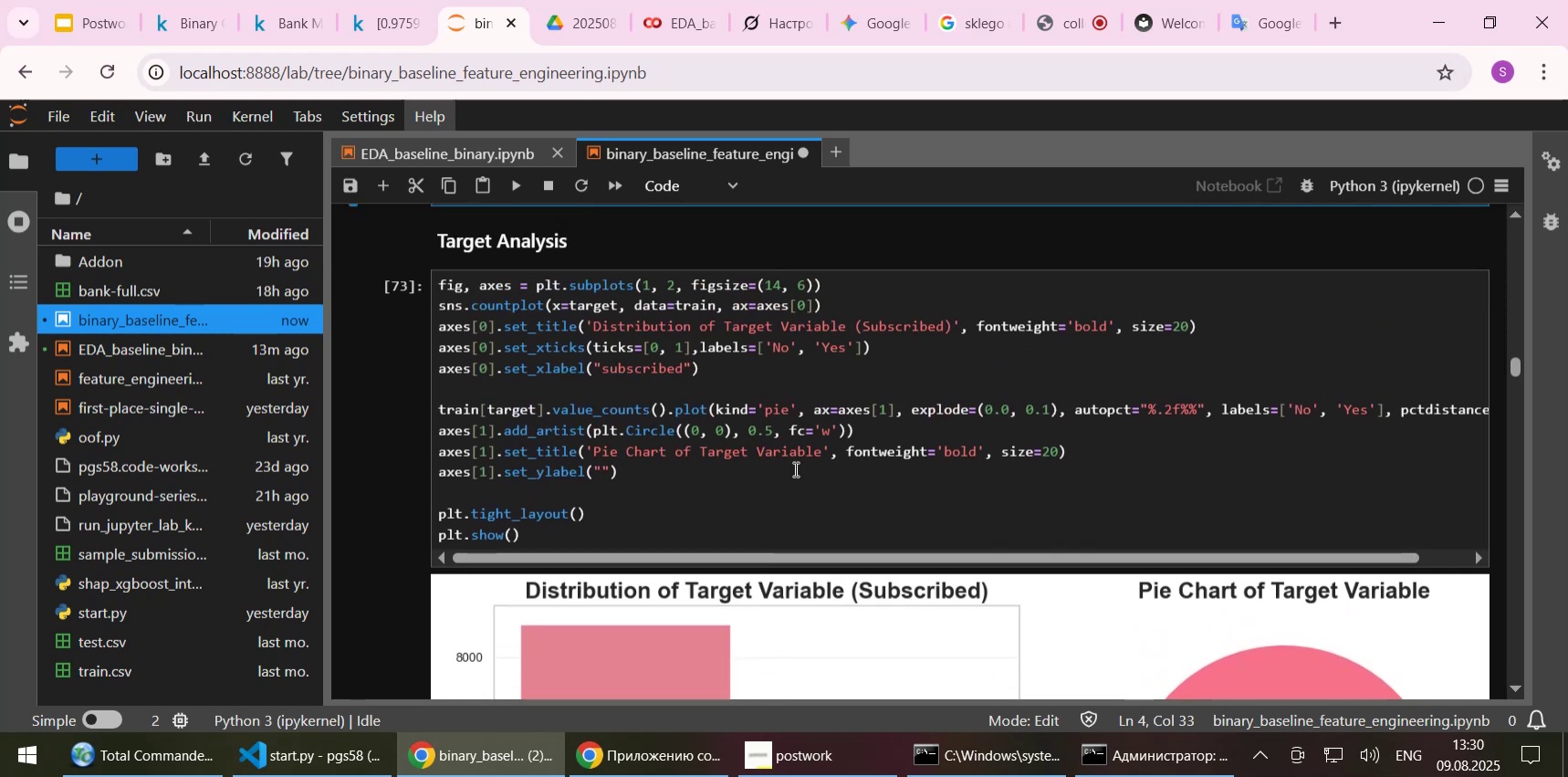 
left_click([768, 499])
 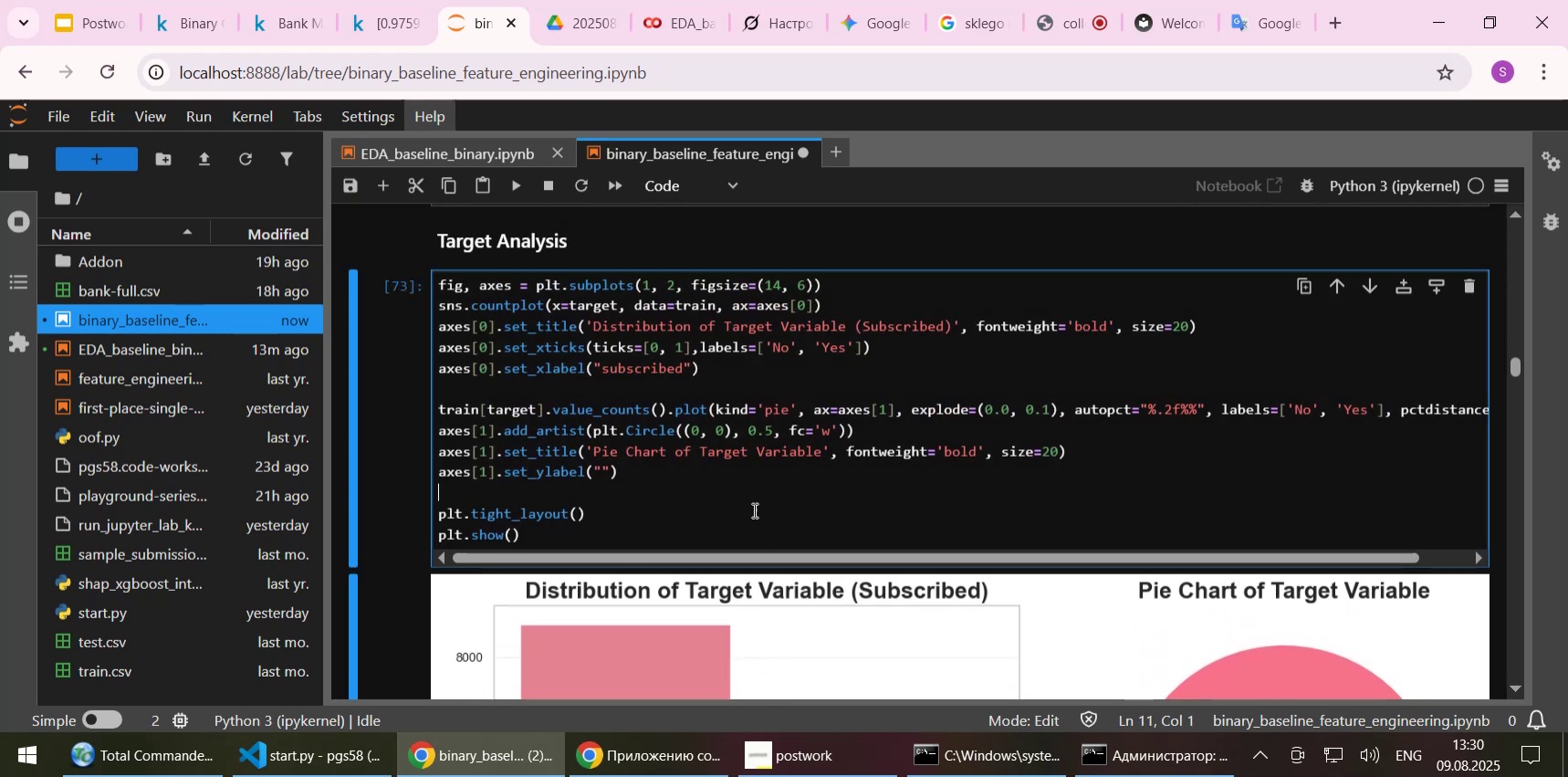 
left_click([752, 509])
 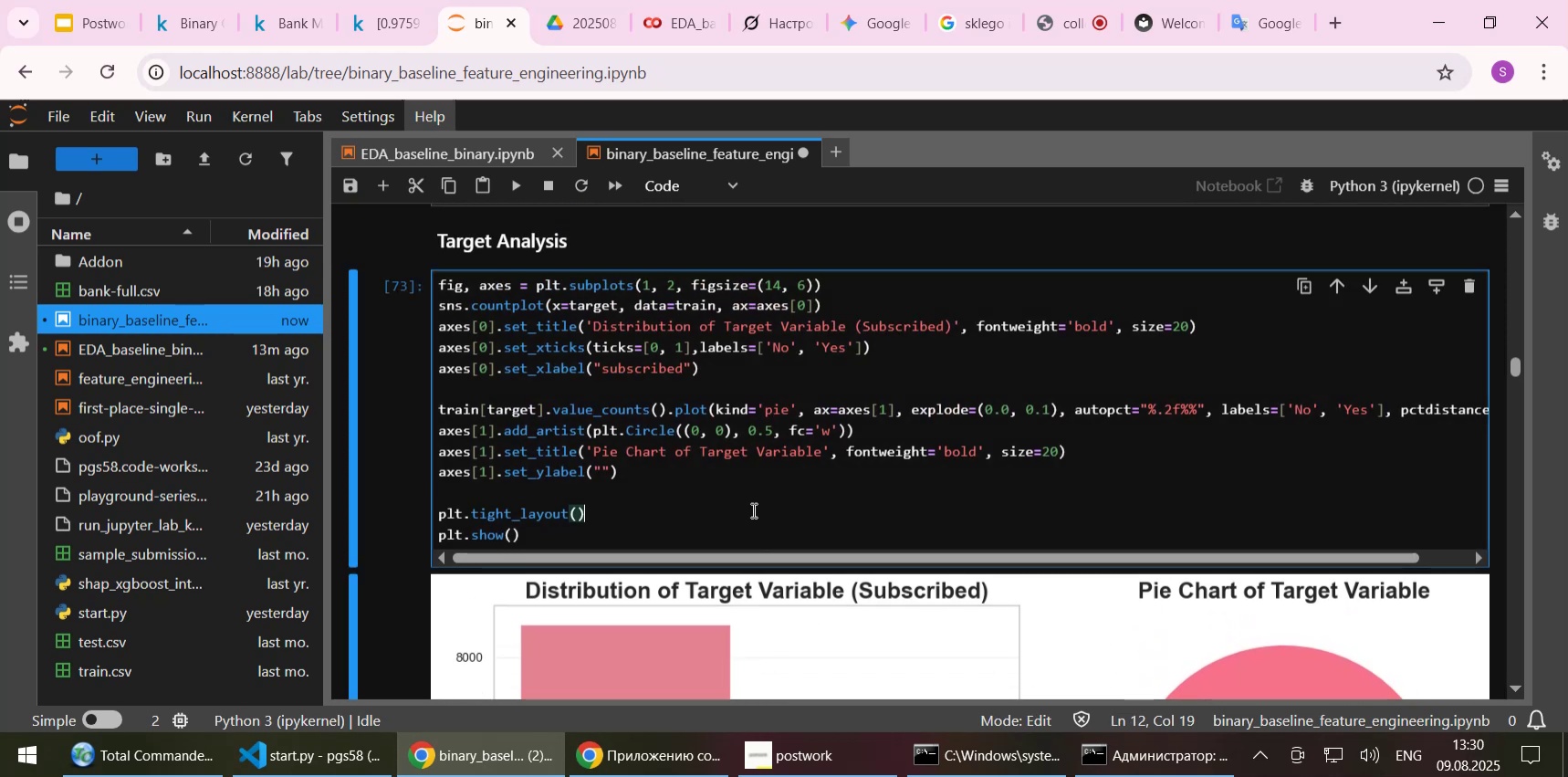 
scroll: coordinate [752, 509], scroll_direction: down, amount: 4.0
 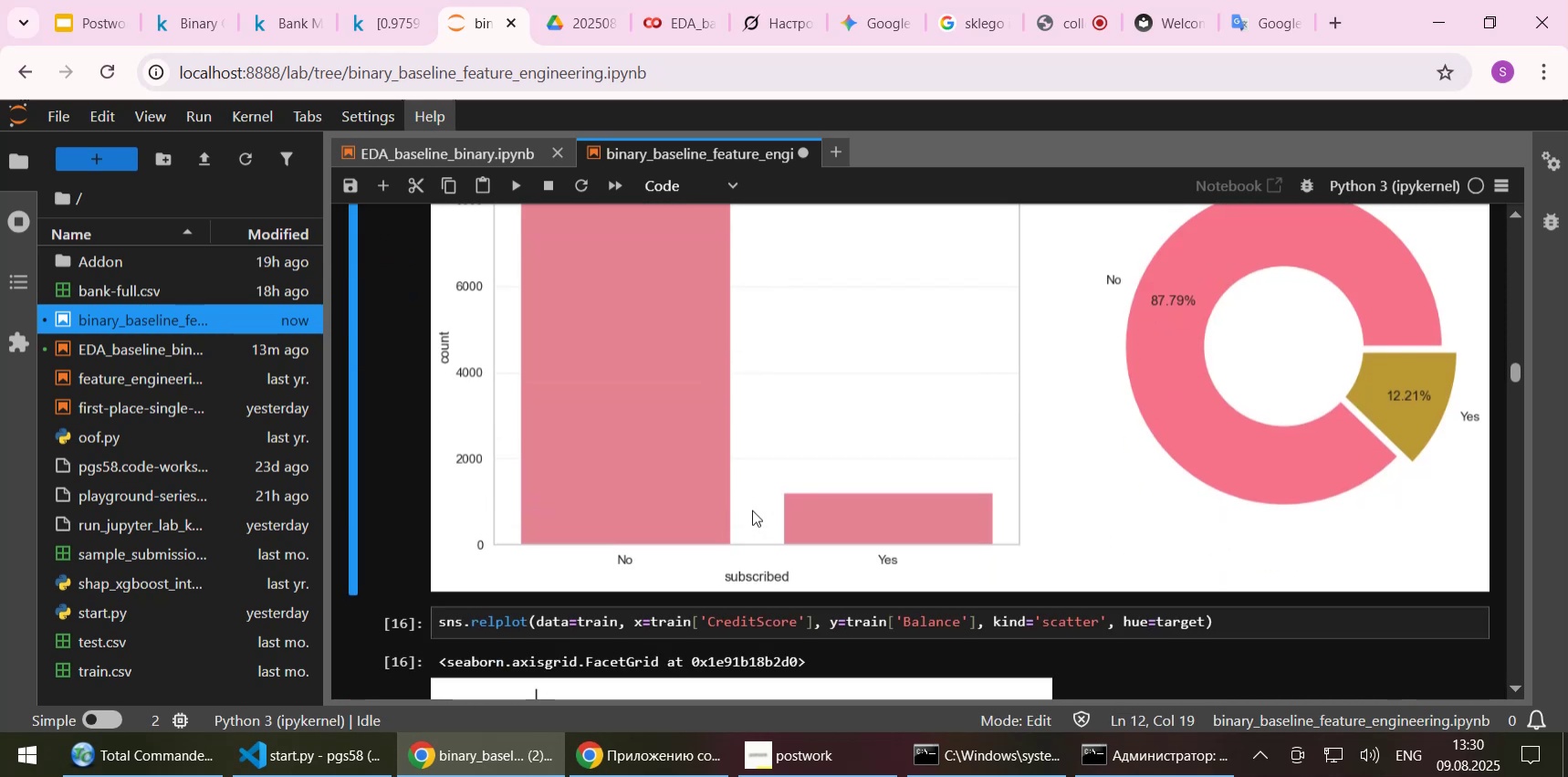 
scroll: coordinate [752, 509], scroll_direction: up, amount: 1.0
 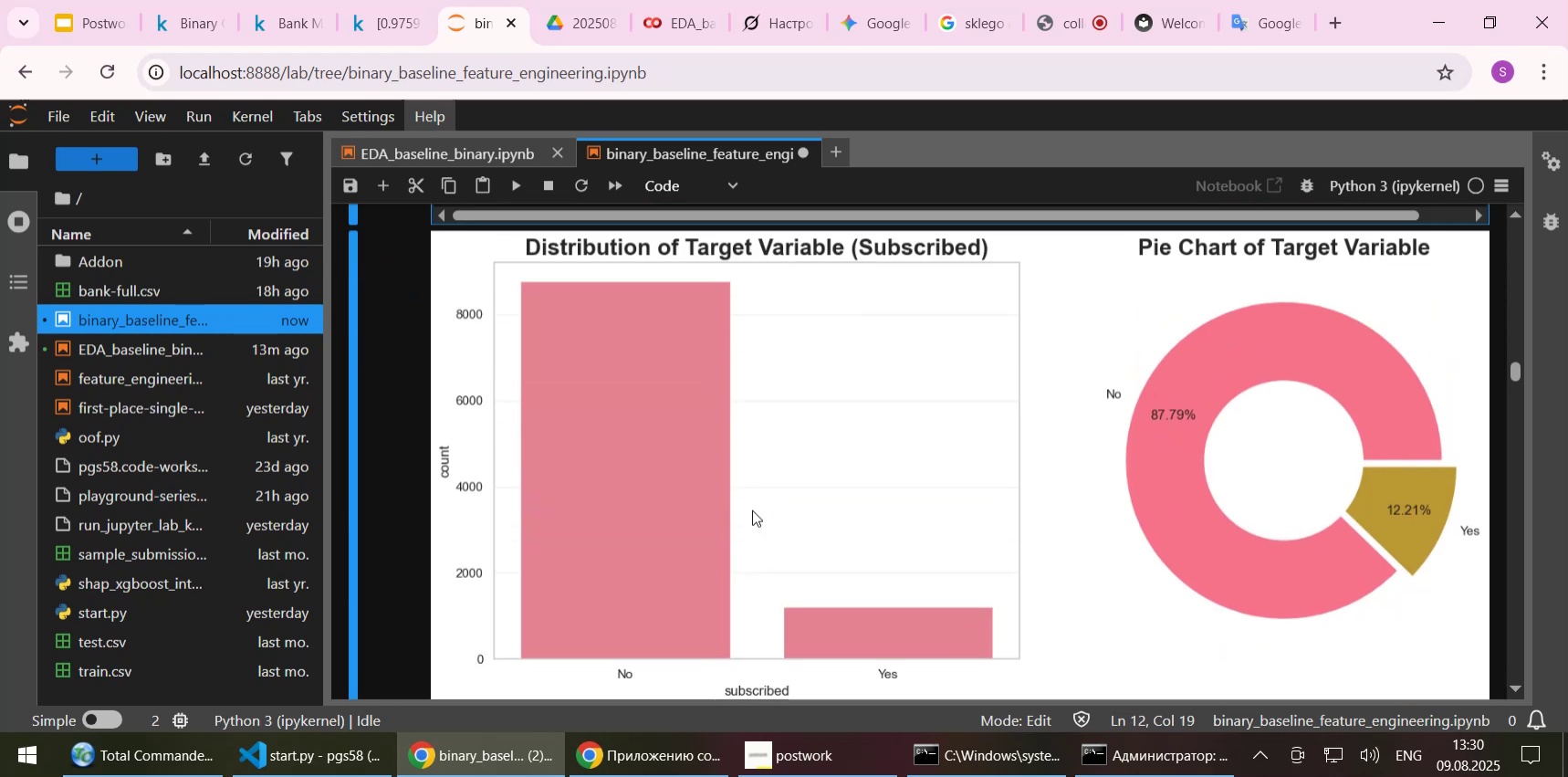 
scroll: coordinate [752, 509], scroll_direction: down, amount: 2.0
 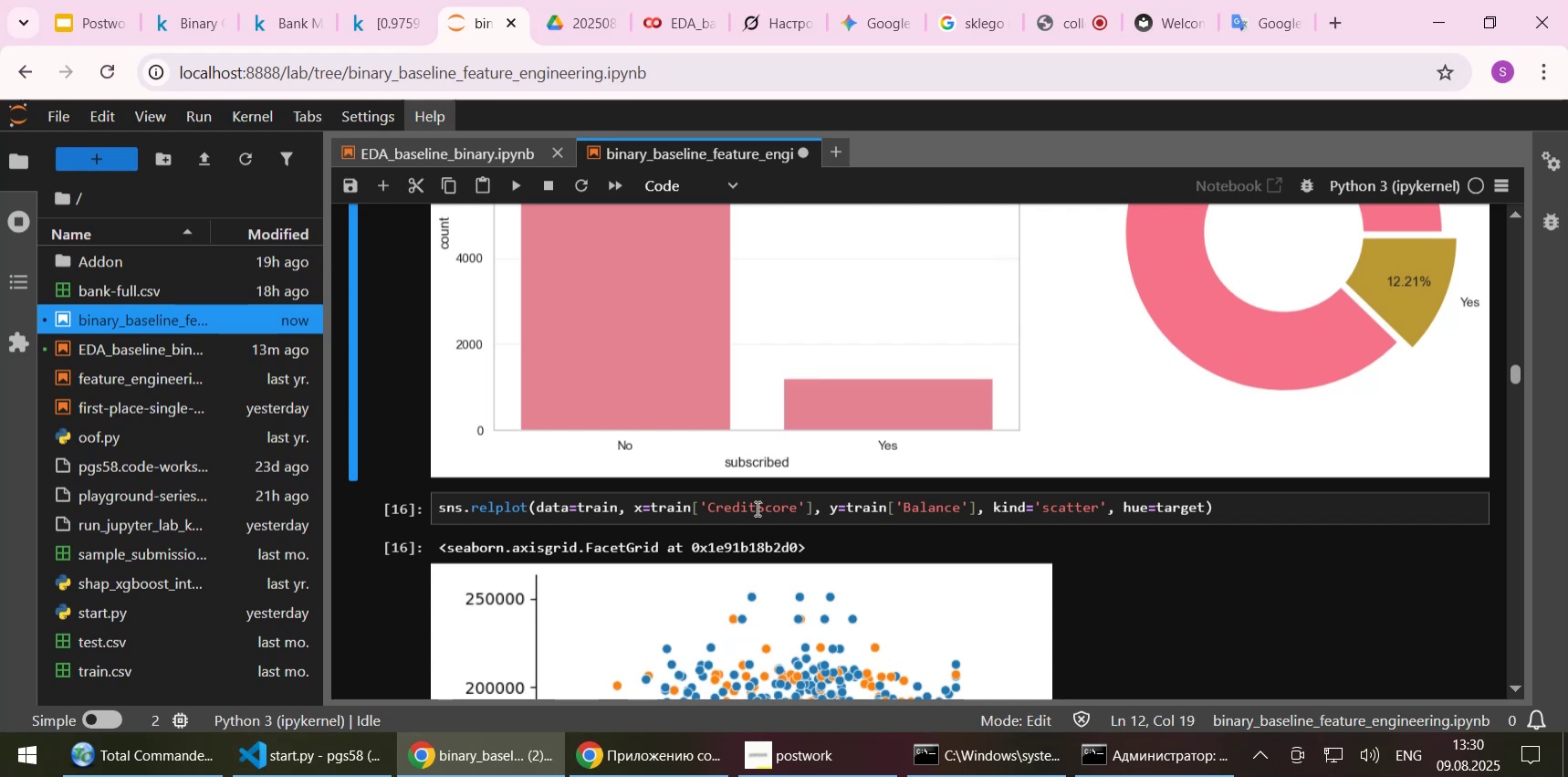 
left_click([756, 508])
 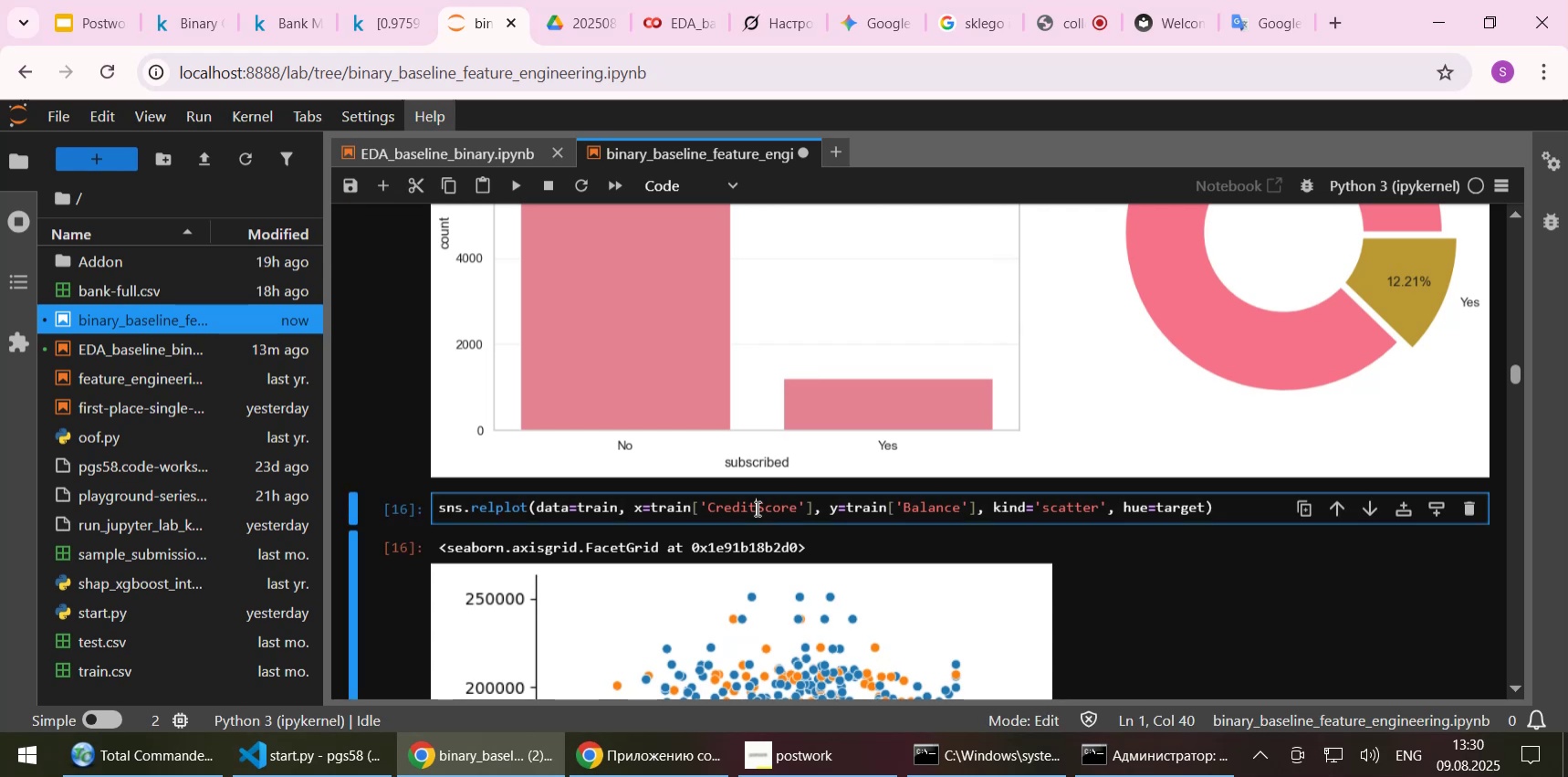 
scroll: coordinate [756, 508], scroll_direction: down, amount: 3.0
 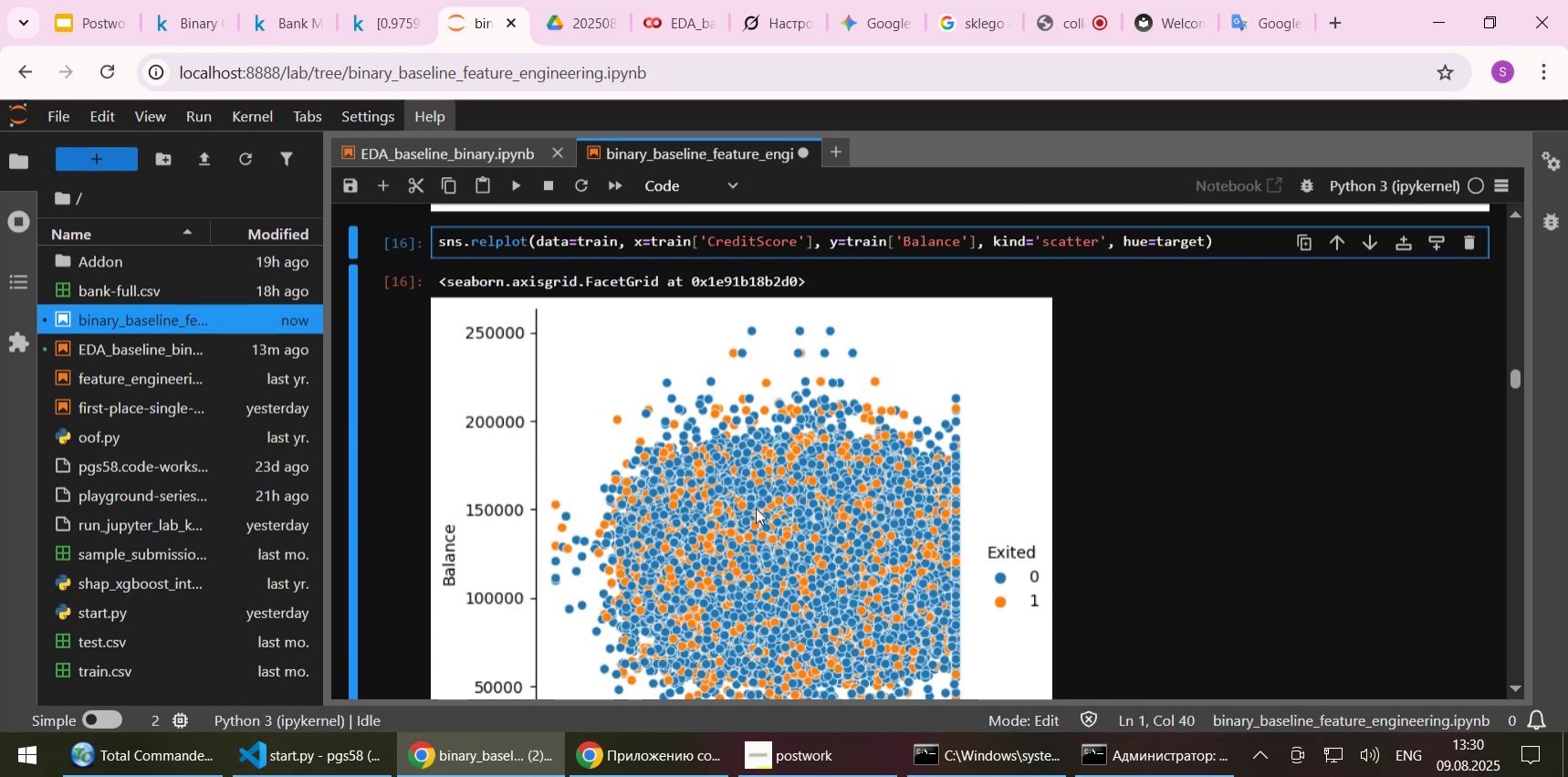 
scroll: coordinate [756, 508], scroll_direction: up, amount: 2.0
 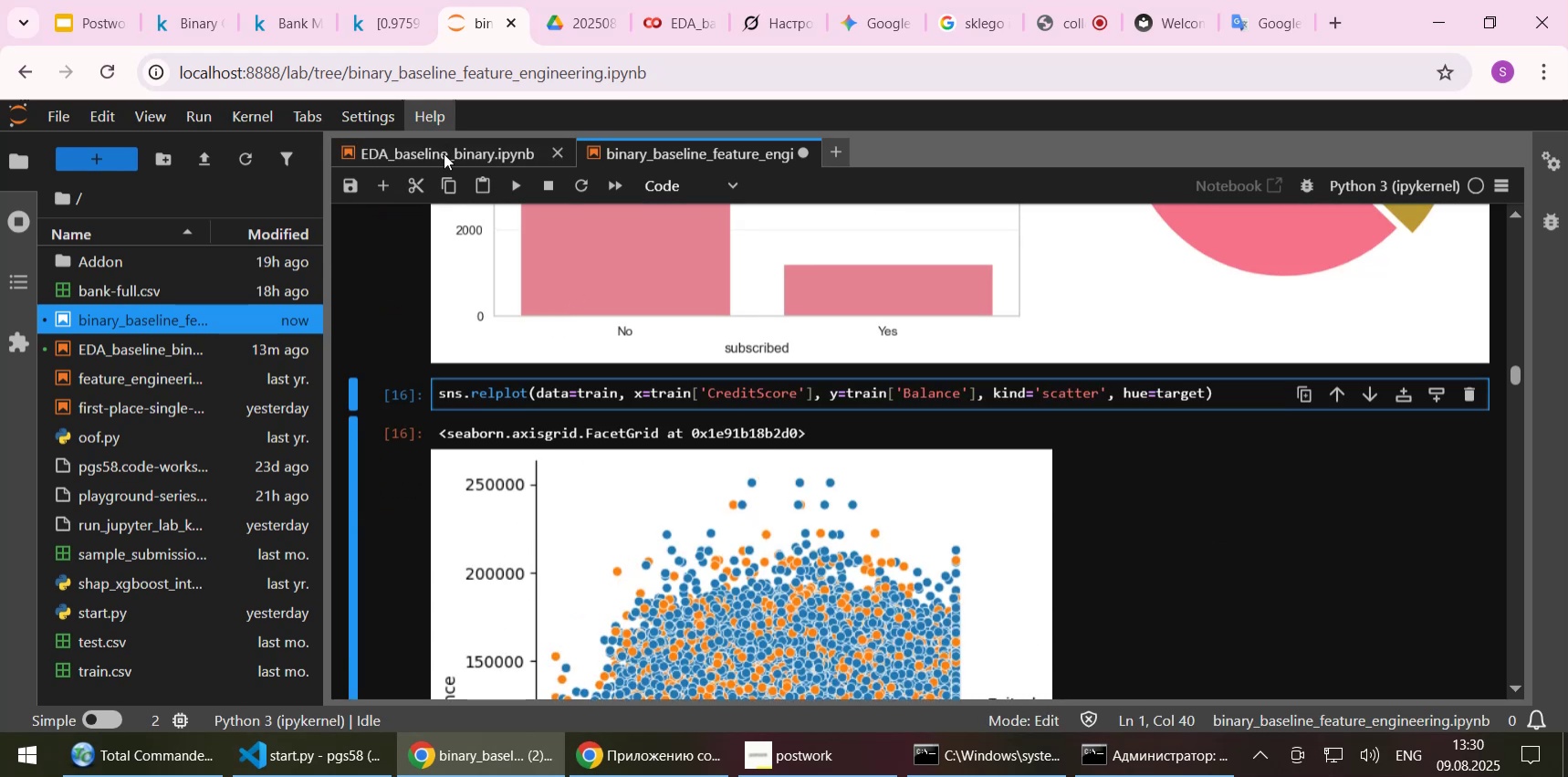 
key(Control+S)
 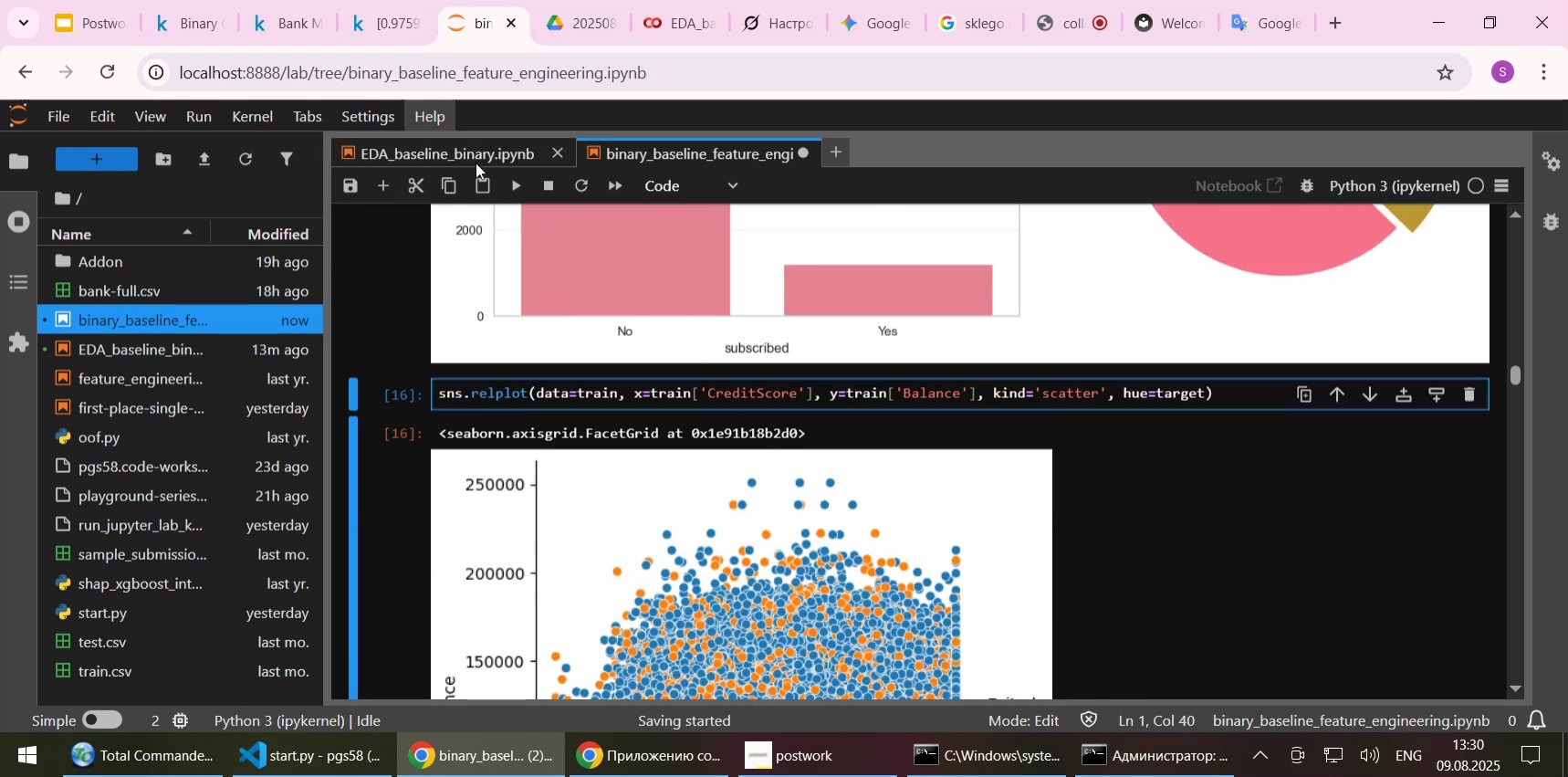 
left_click([473, 156])
 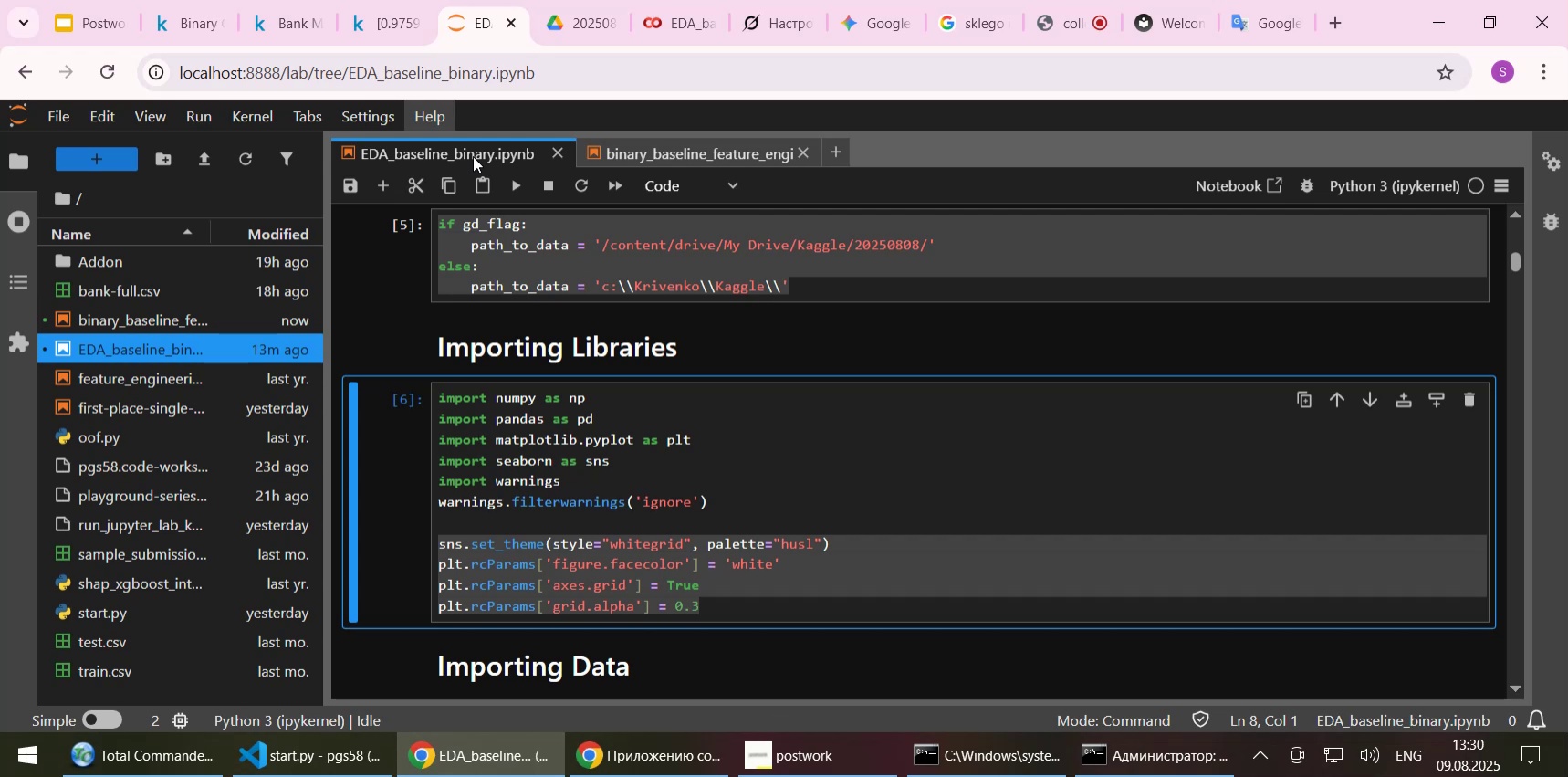 
scroll: coordinate [1123, 458], scroll_direction: down, amount: 25.0
 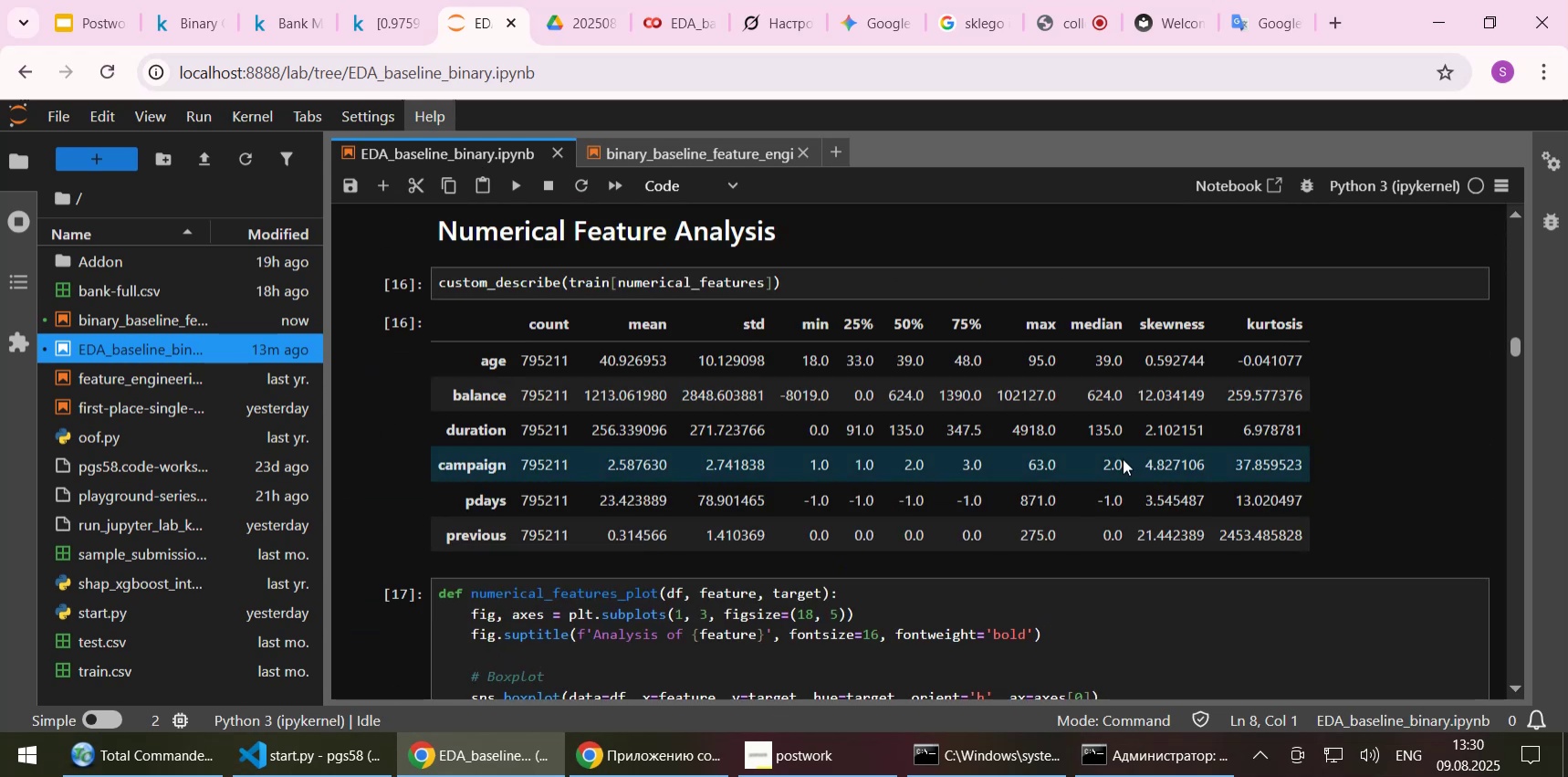 
scroll: coordinate [1123, 457], scroll_direction: up, amount: 2.0
 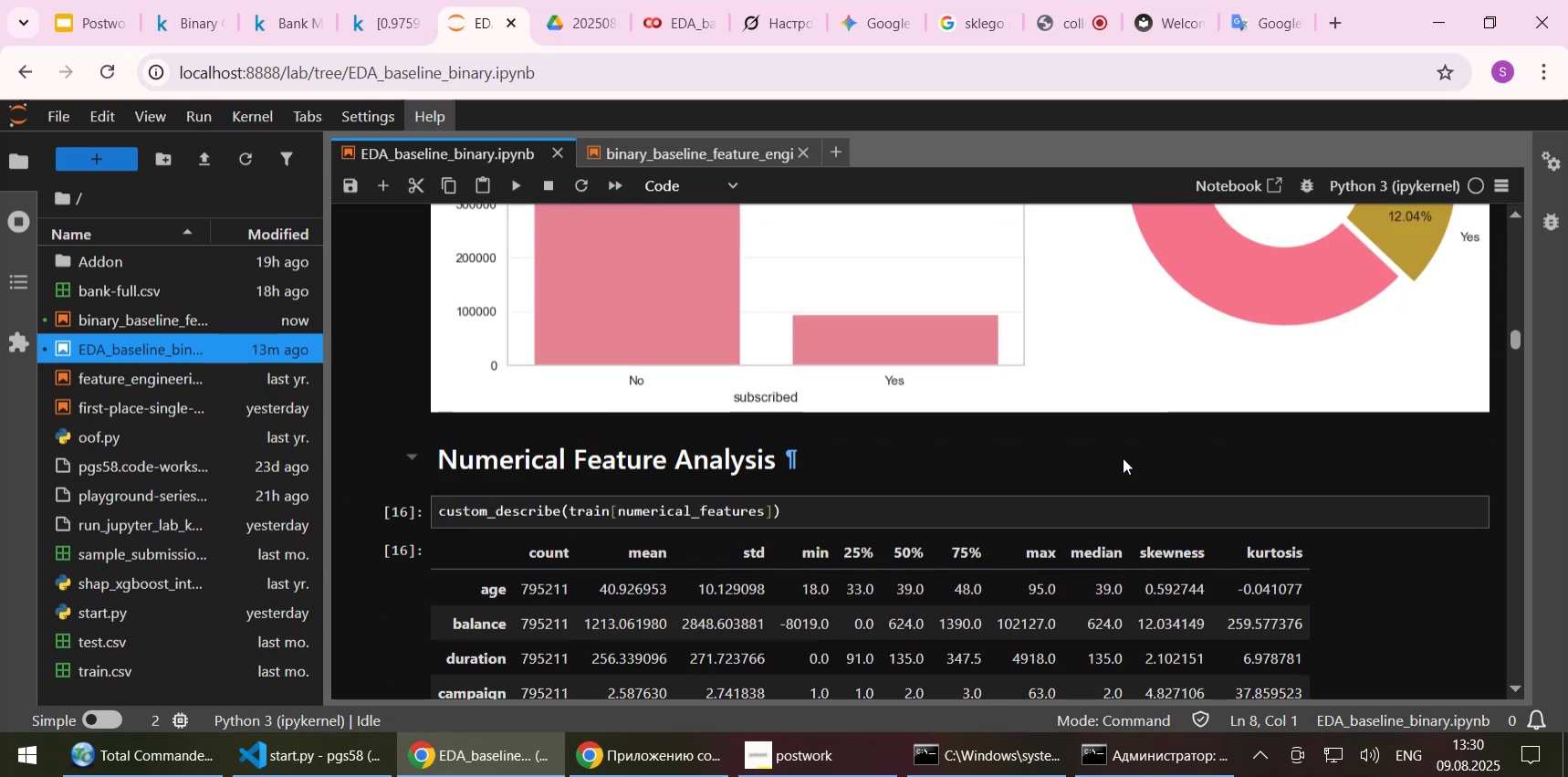 
scroll: coordinate [1123, 457], scroll_direction: down, amount: 2.0
 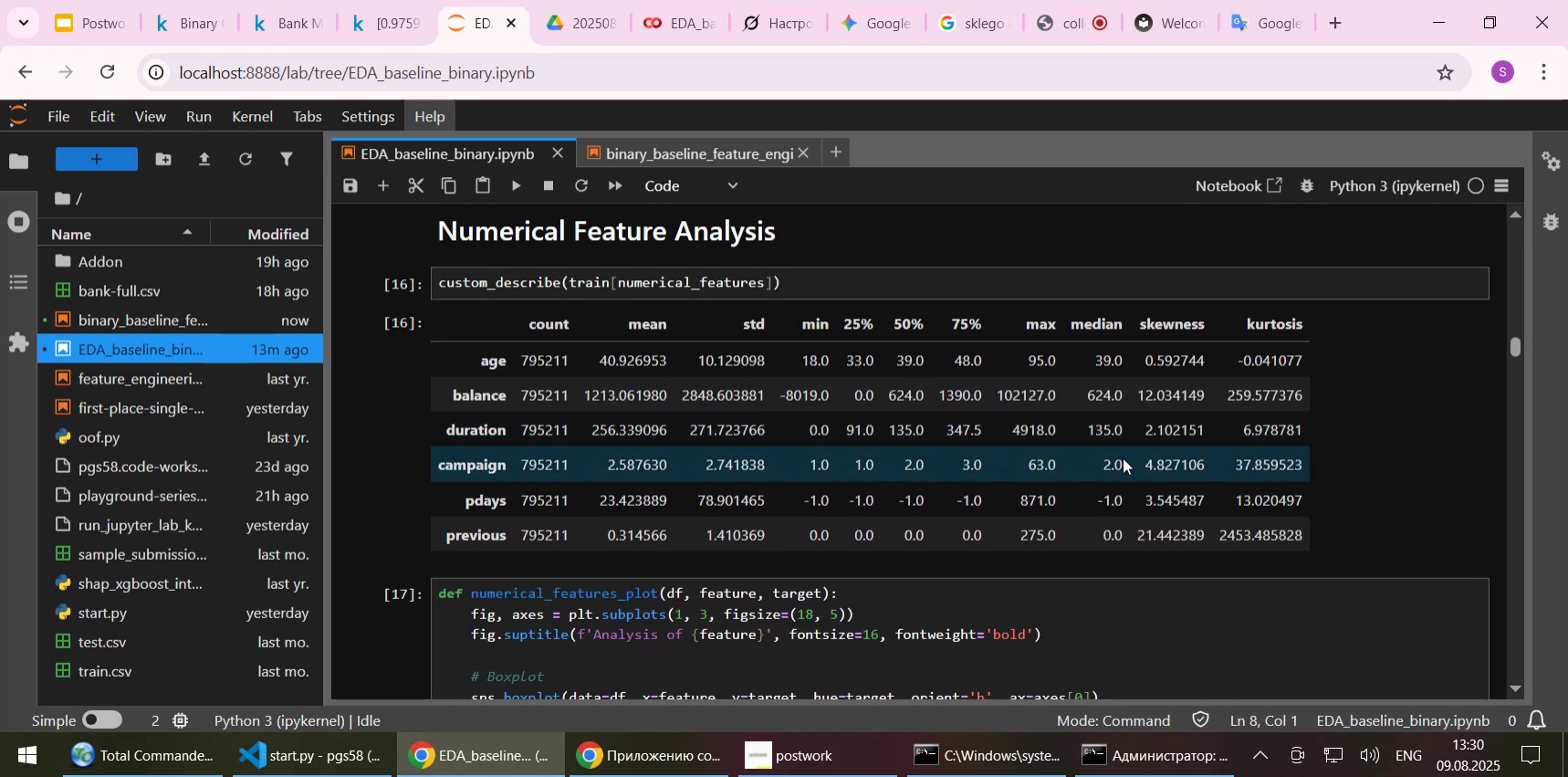 
scroll: coordinate [1123, 457], scroll_direction: up, amount: 1.0
 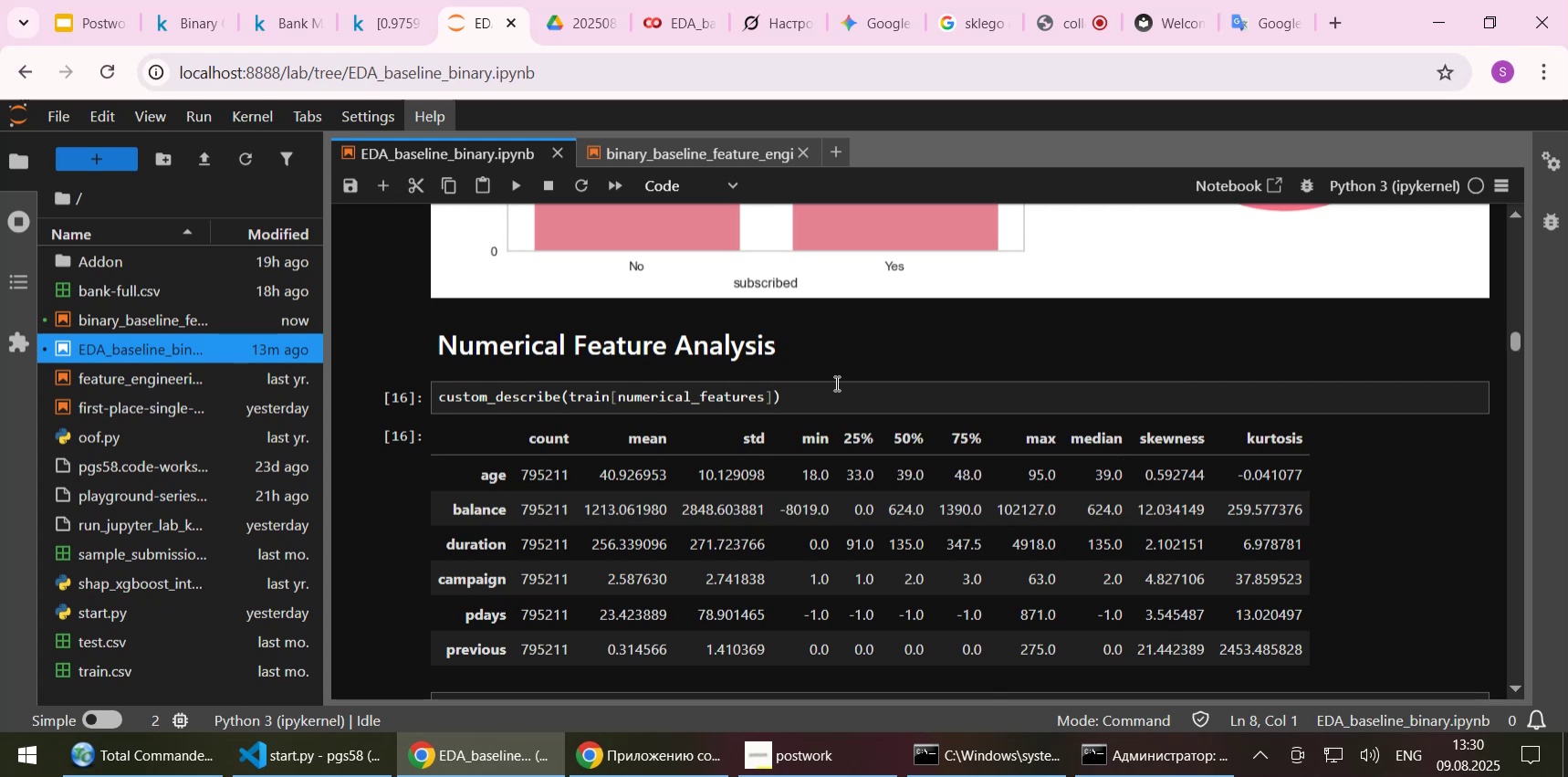 
wait(6.58)
 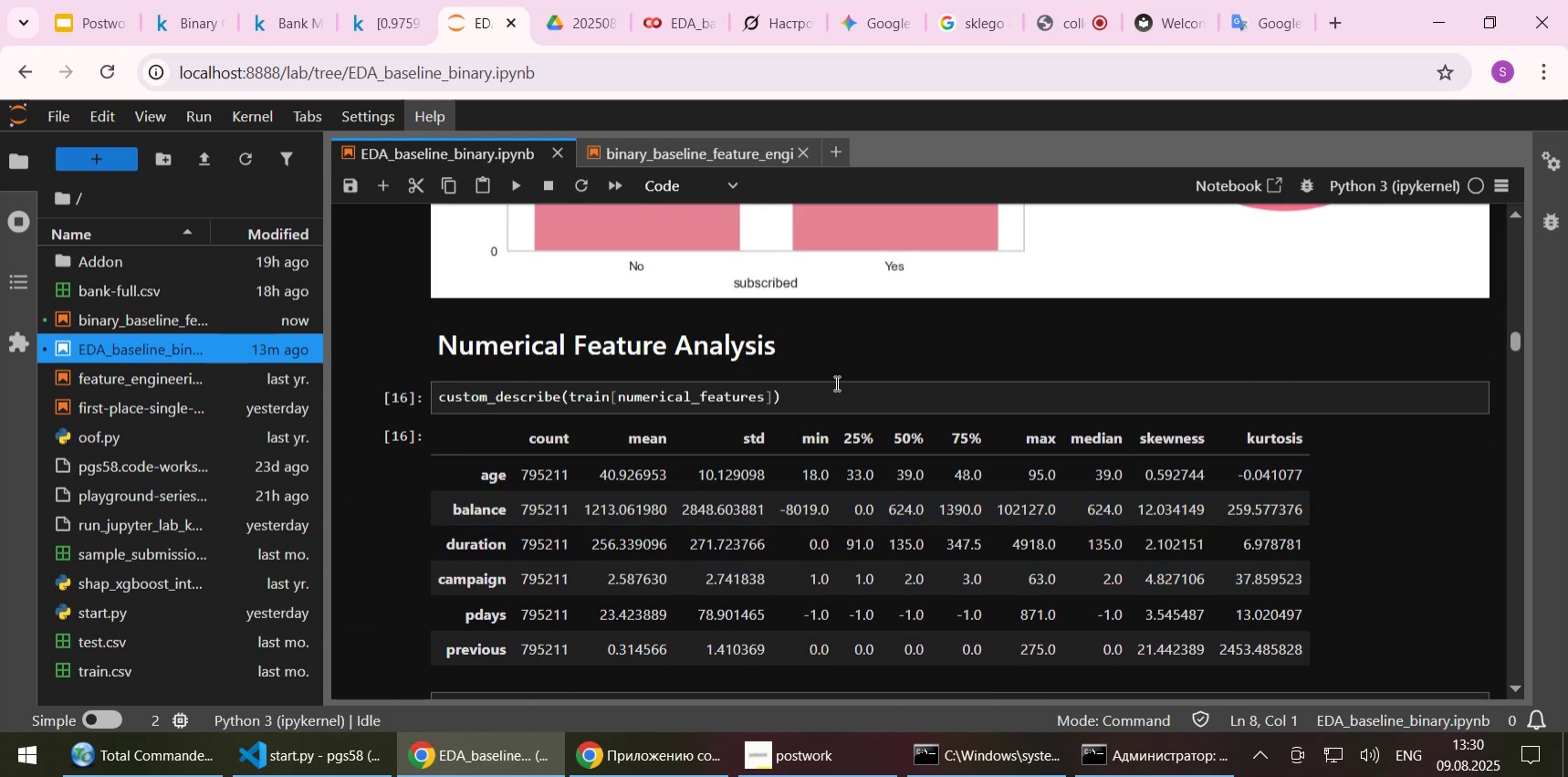 
scroll: coordinate [835, 383], scroll_direction: down, amount: 8.0
 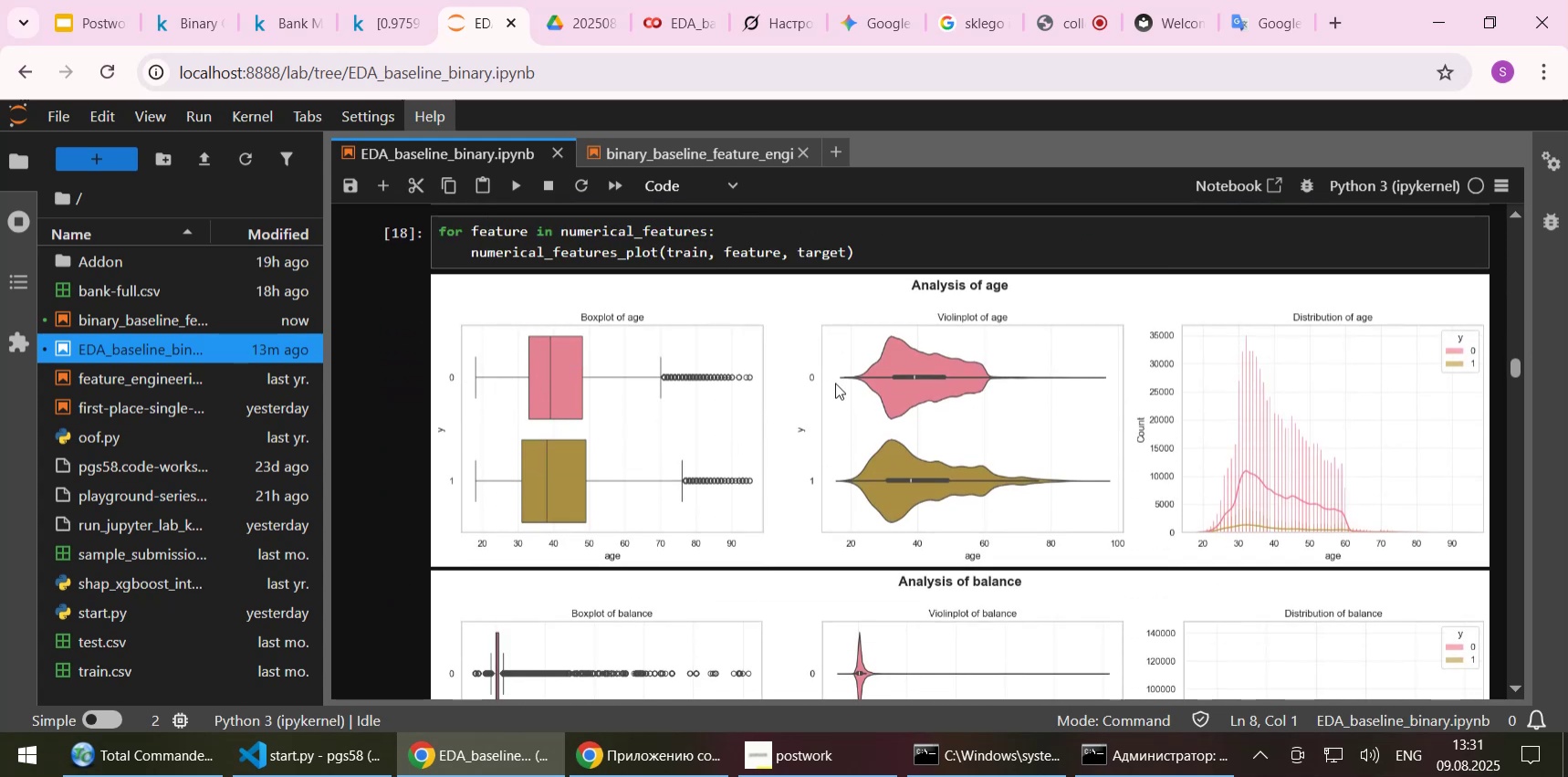 
scroll: coordinate [873, 440], scroll_direction: up, amount: 6.0
 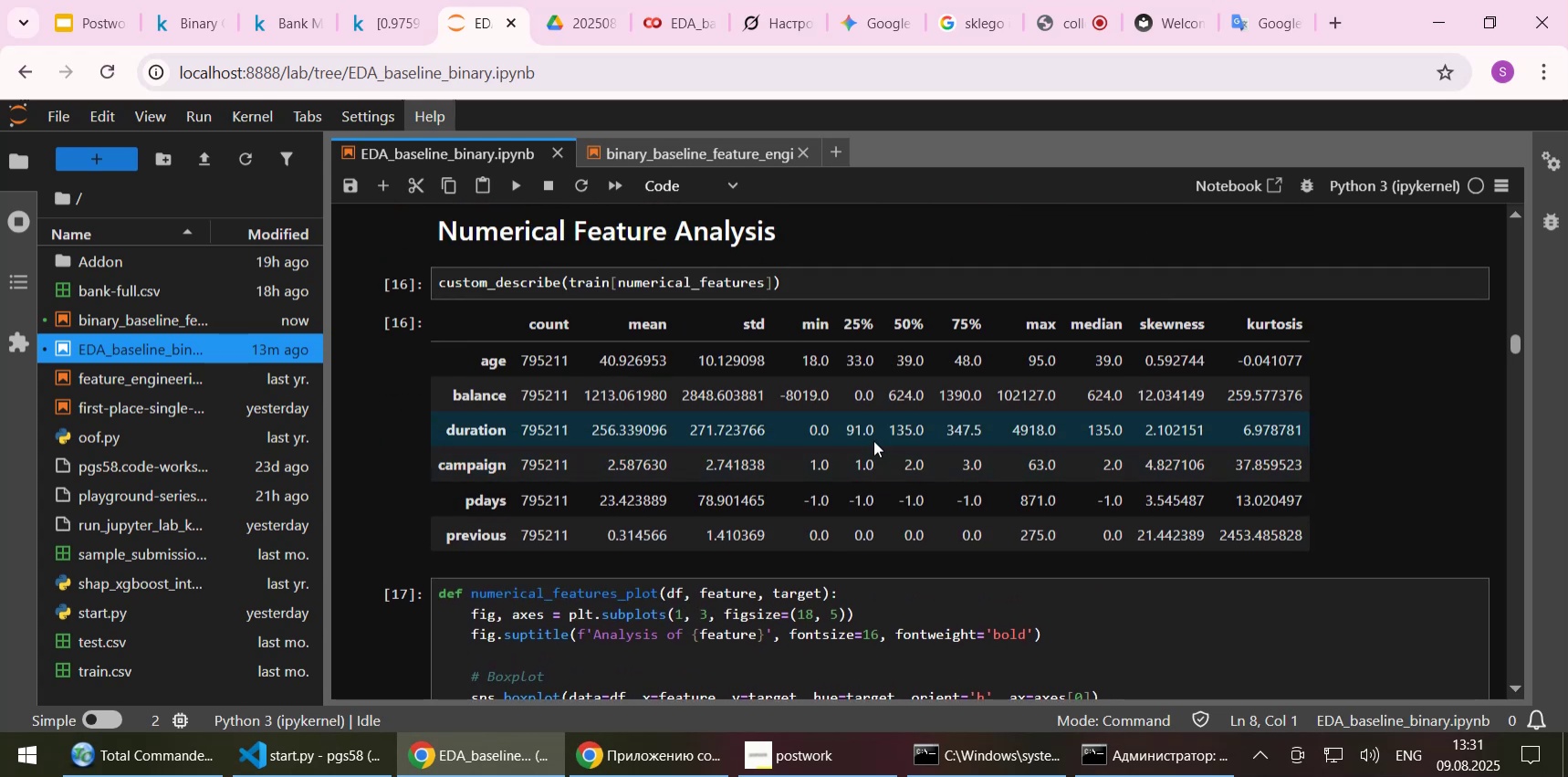 
scroll: coordinate [873, 440], scroll_direction: down, amount: 5.0
 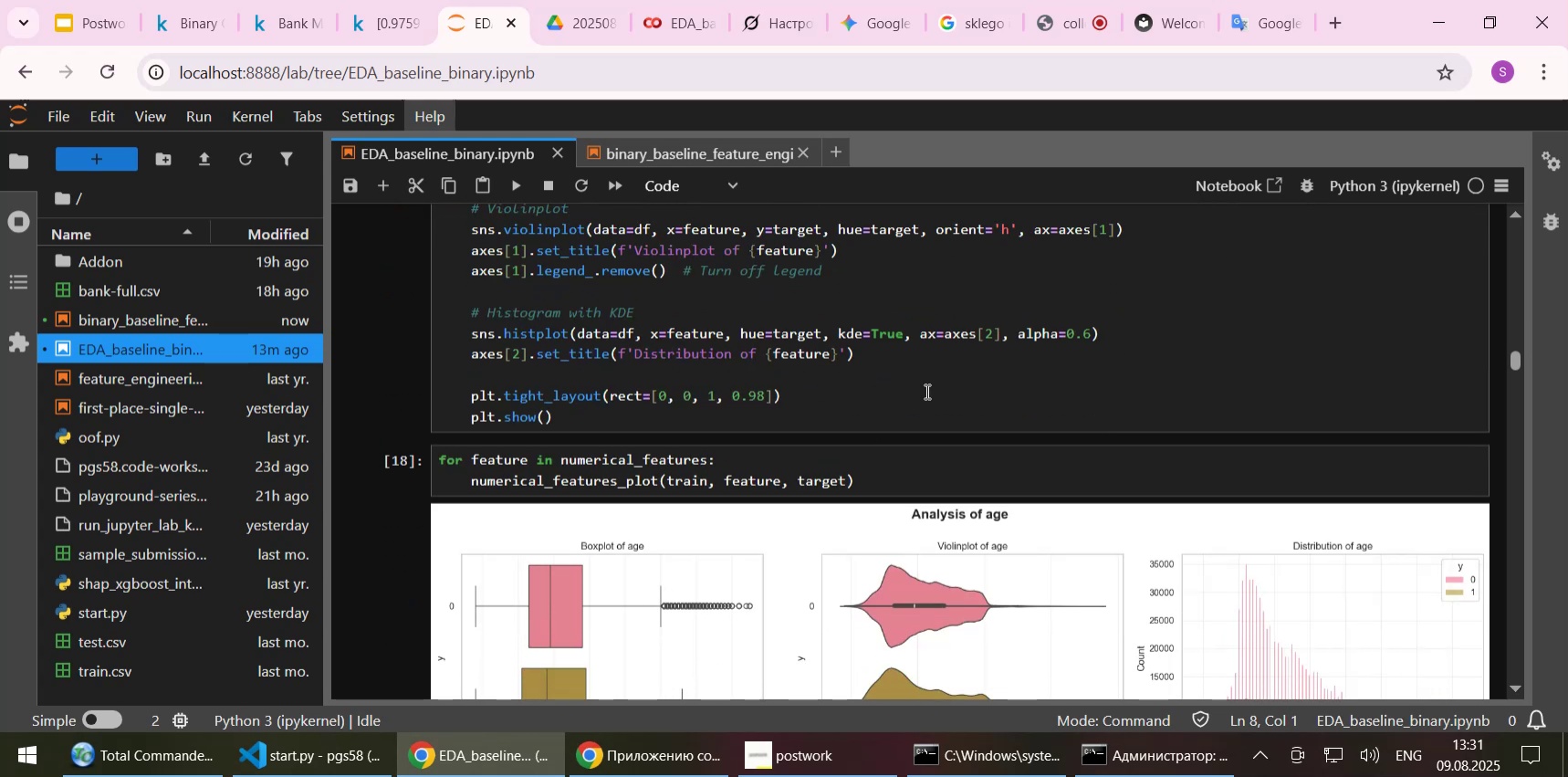 
scroll: coordinate [920, 392], scroll_direction: up, amount: 12.0
 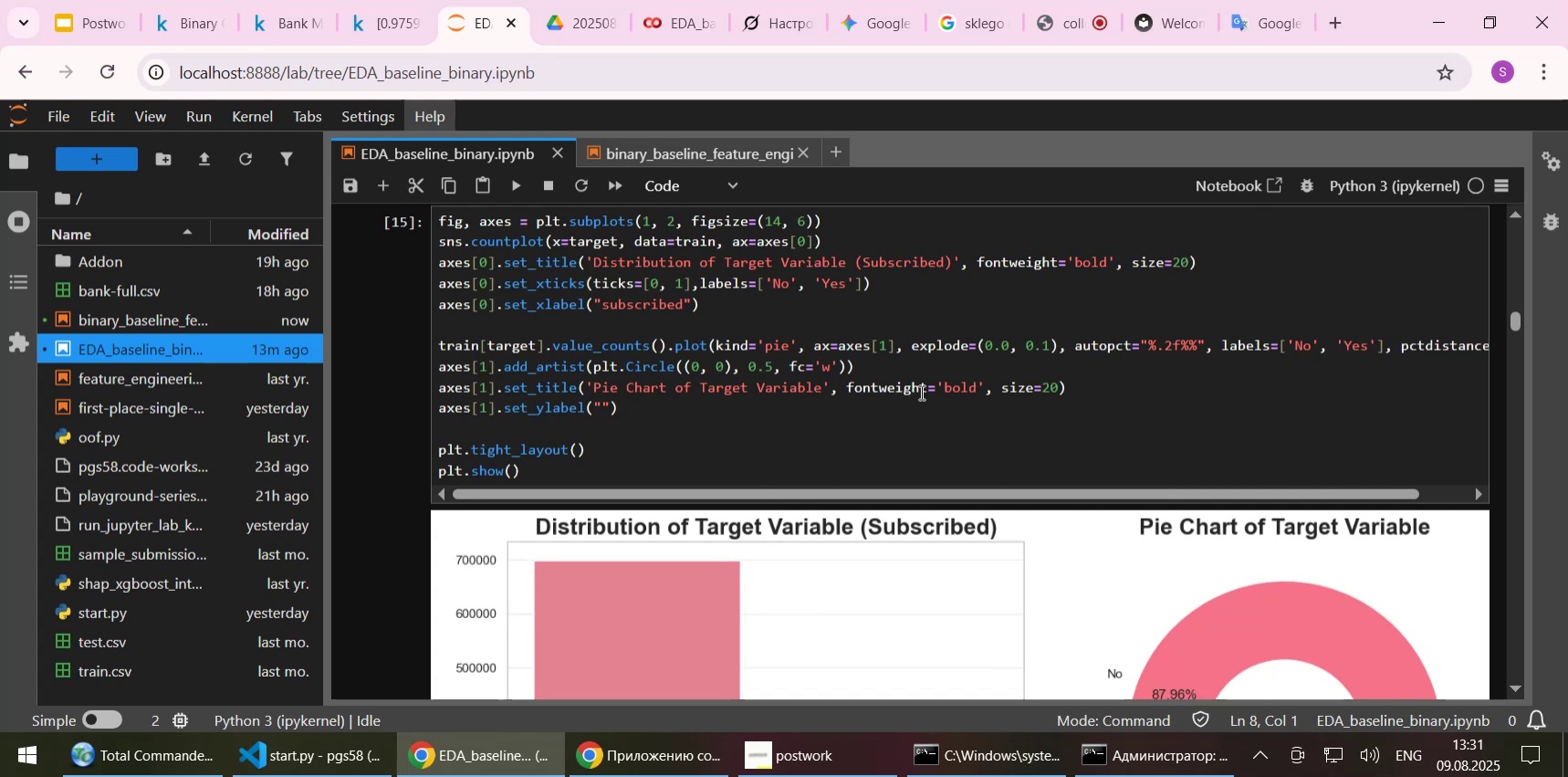 
scroll: coordinate [920, 392], scroll_direction: up, amount: 3.0
 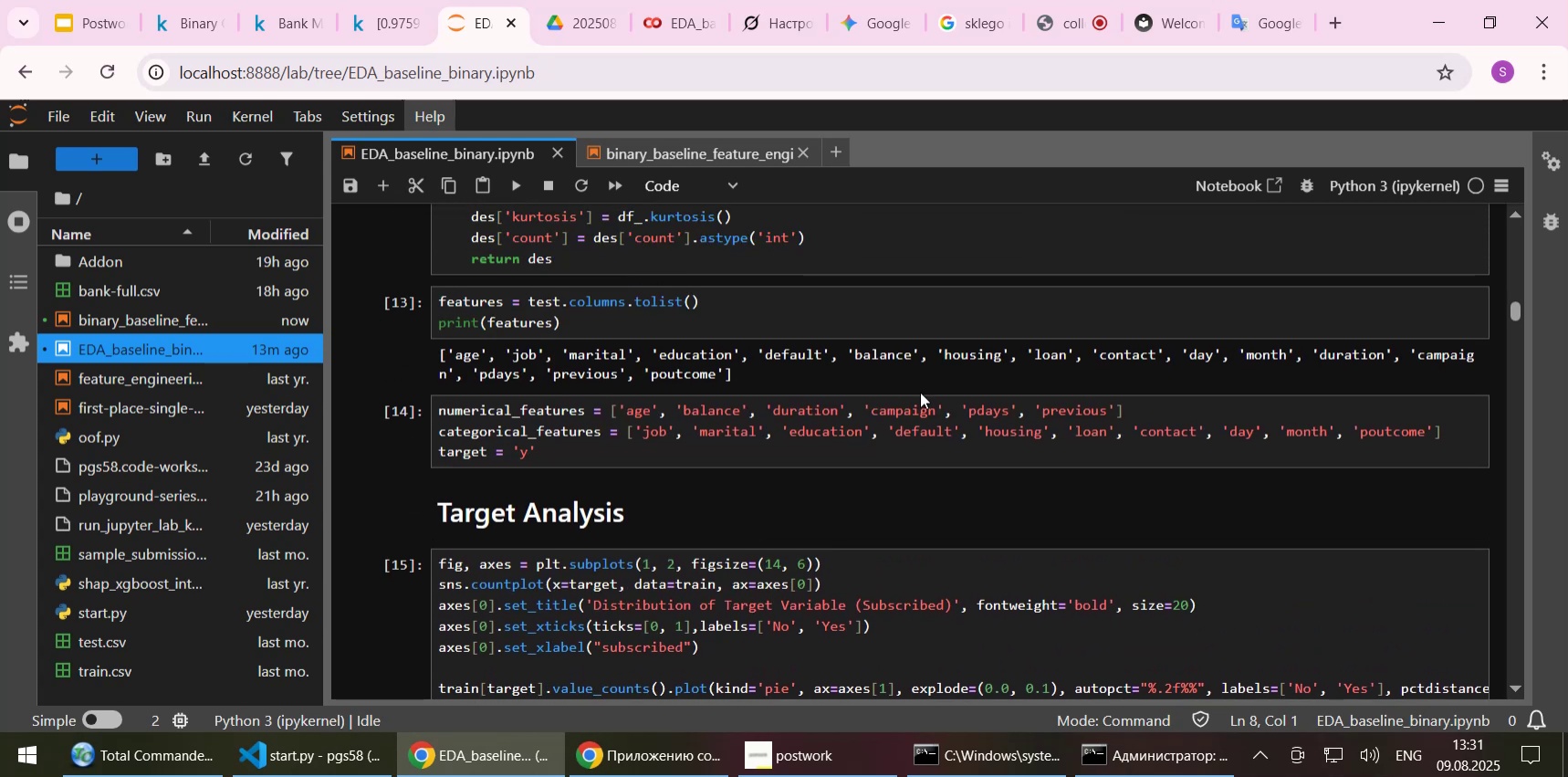 
wait(11.9)
 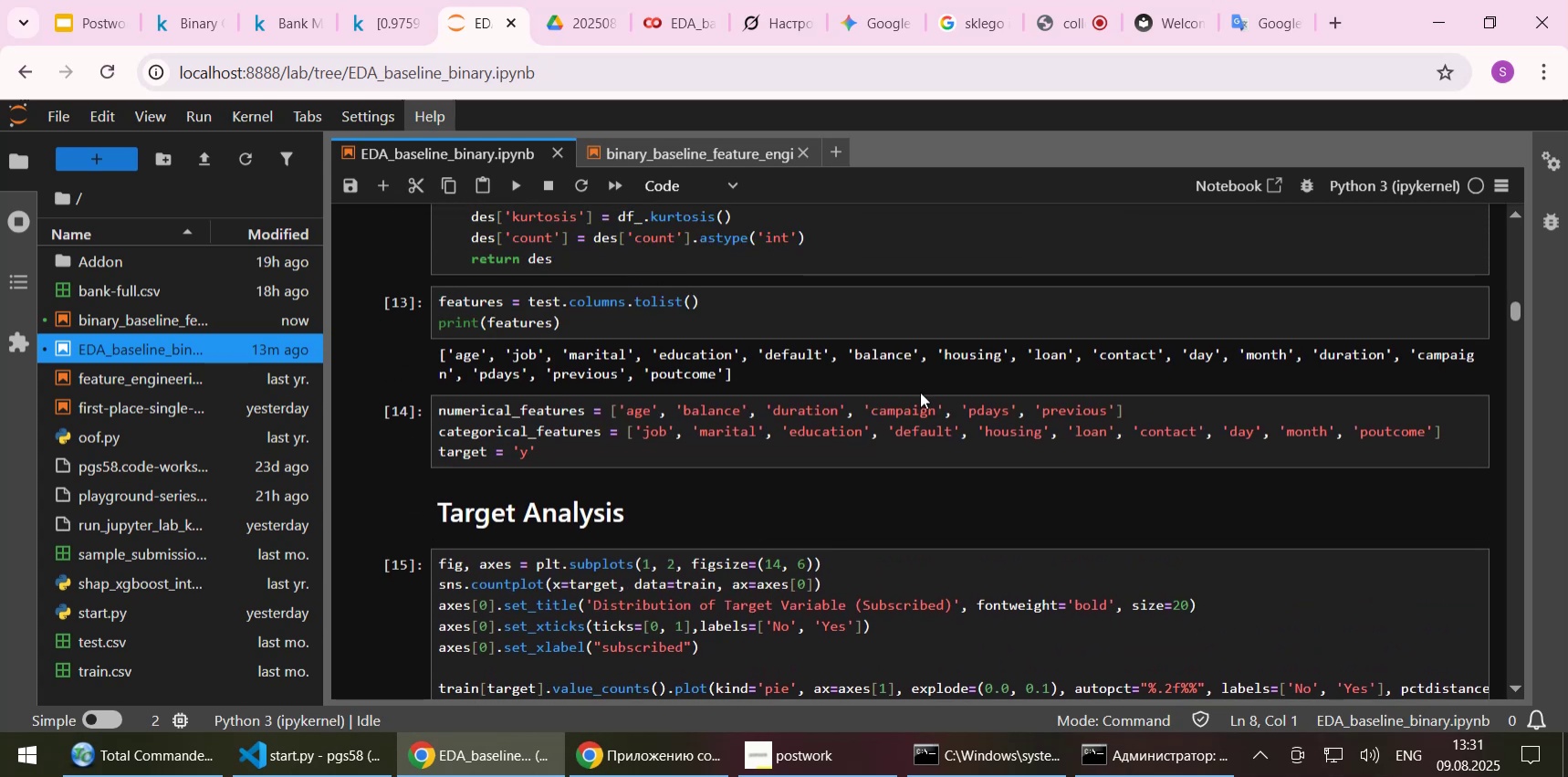 
scroll: coordinate [894, 445], scroll_direction: down, amount: 9.0
 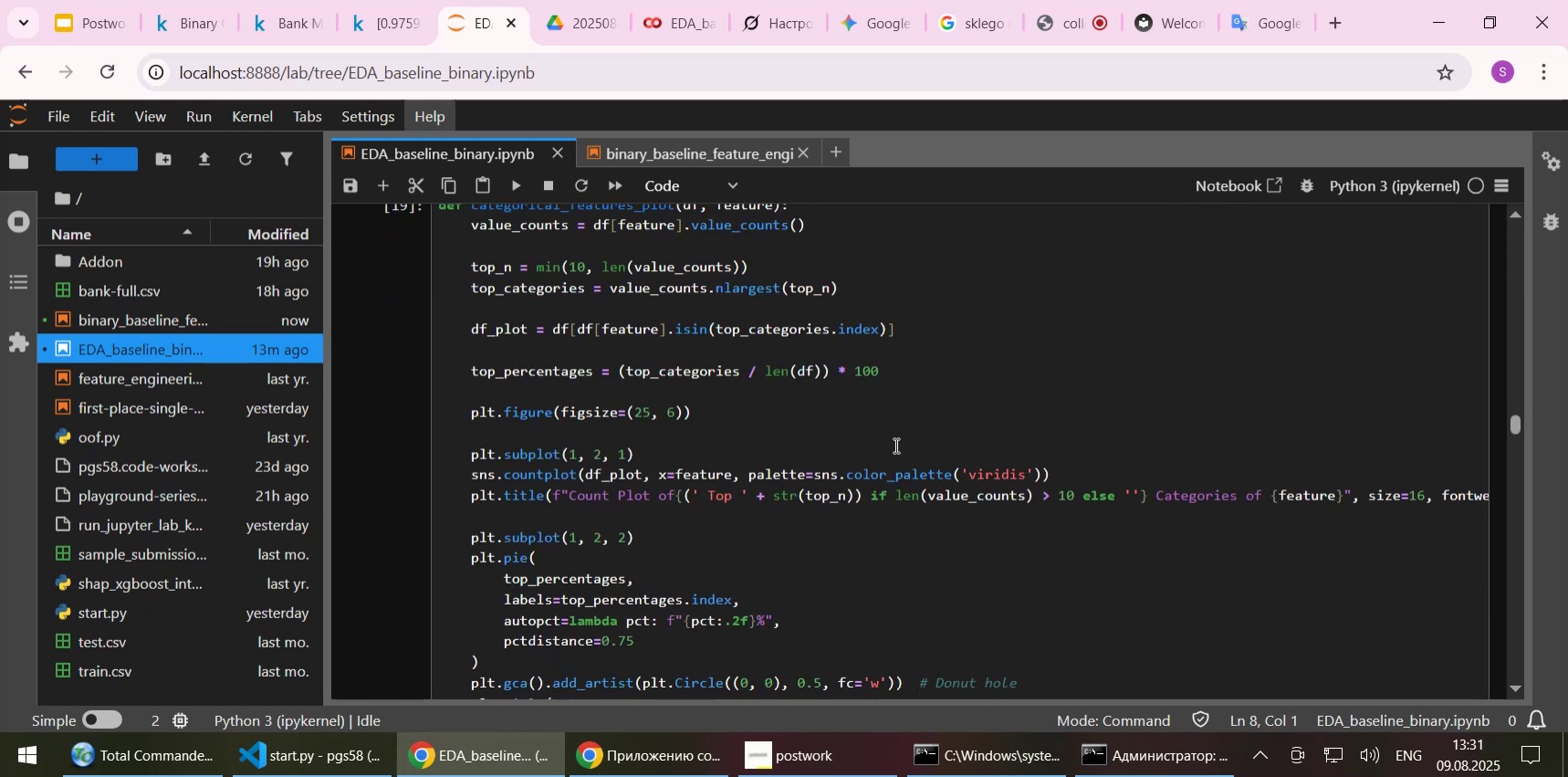 
scroll: coordinate [894, 441], scroll_direction: up, amount: 2.0
 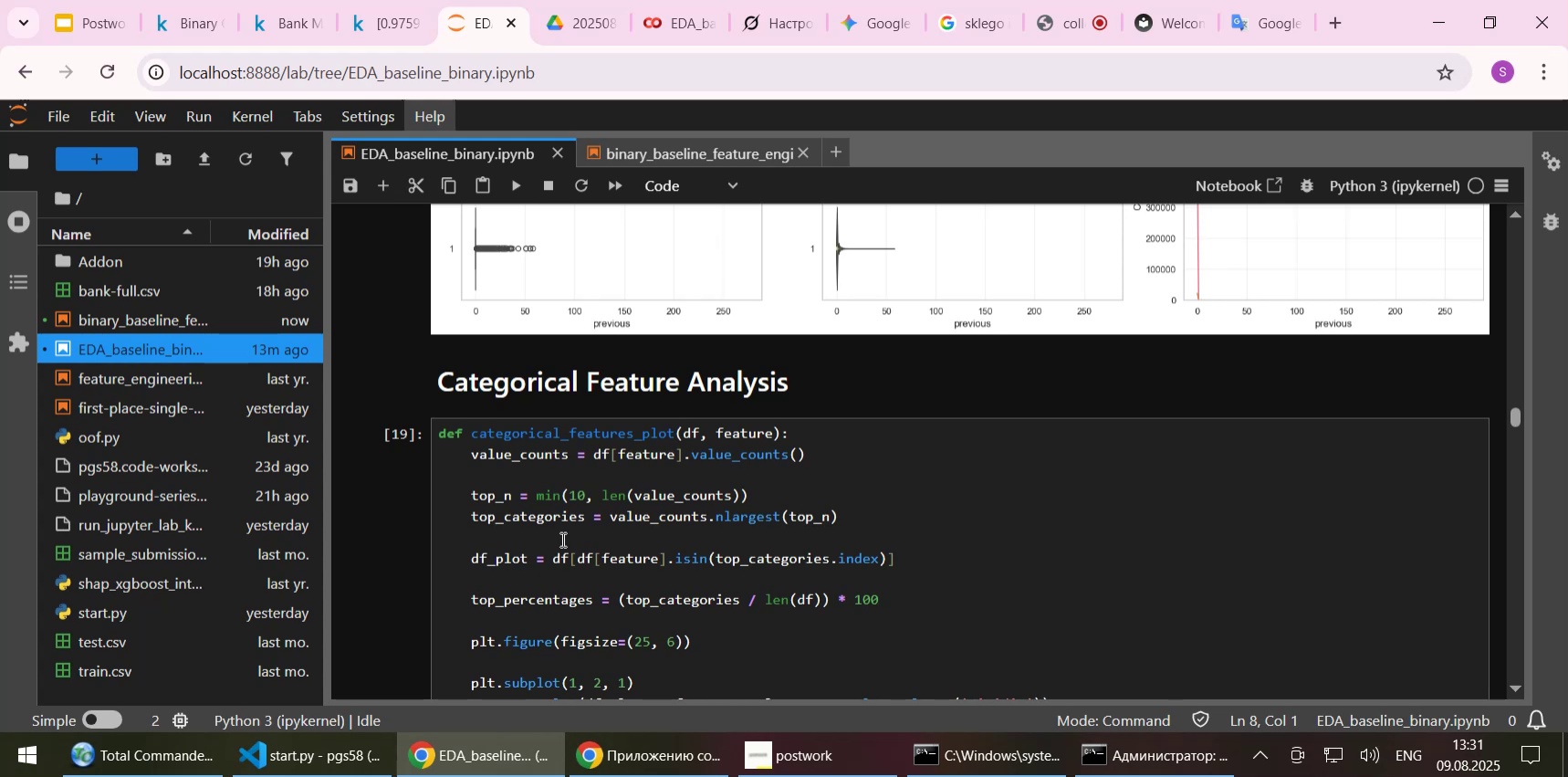 